 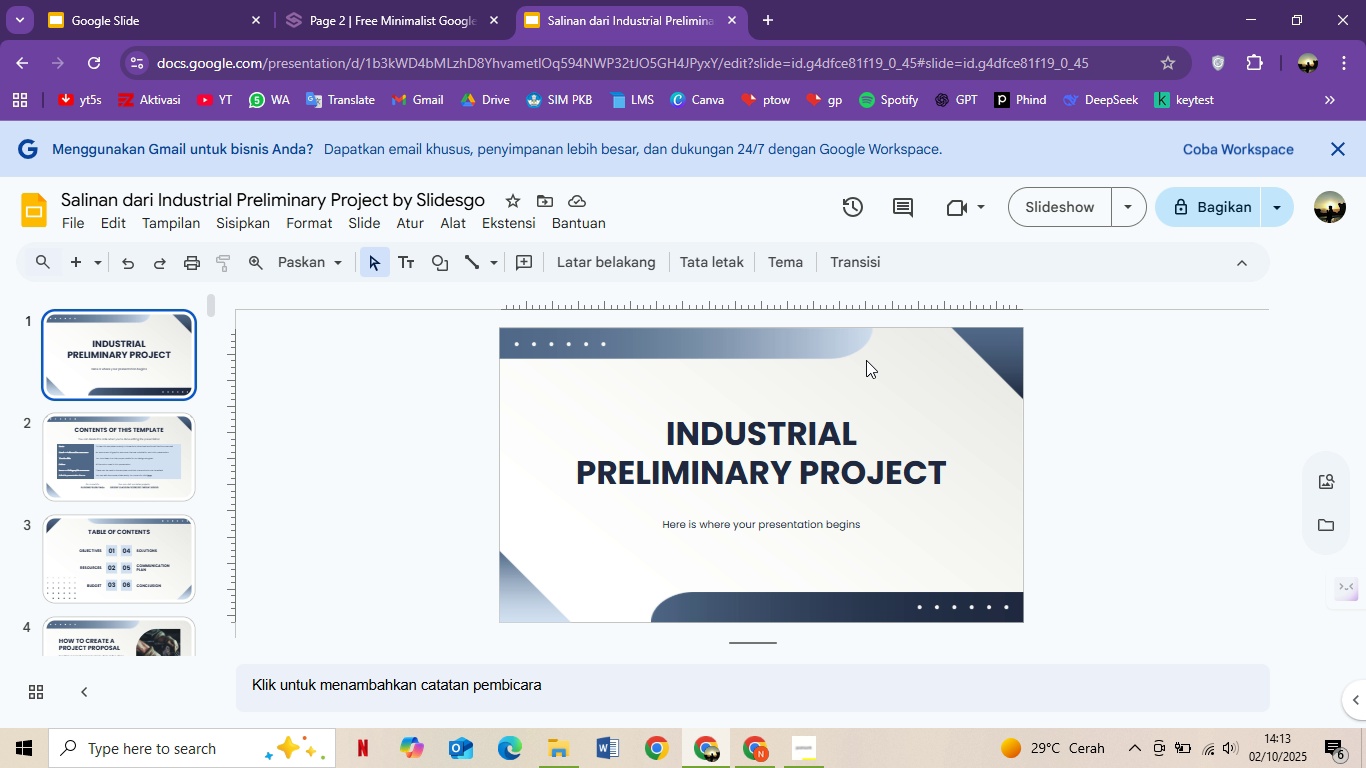 
double_click([734, 454])
 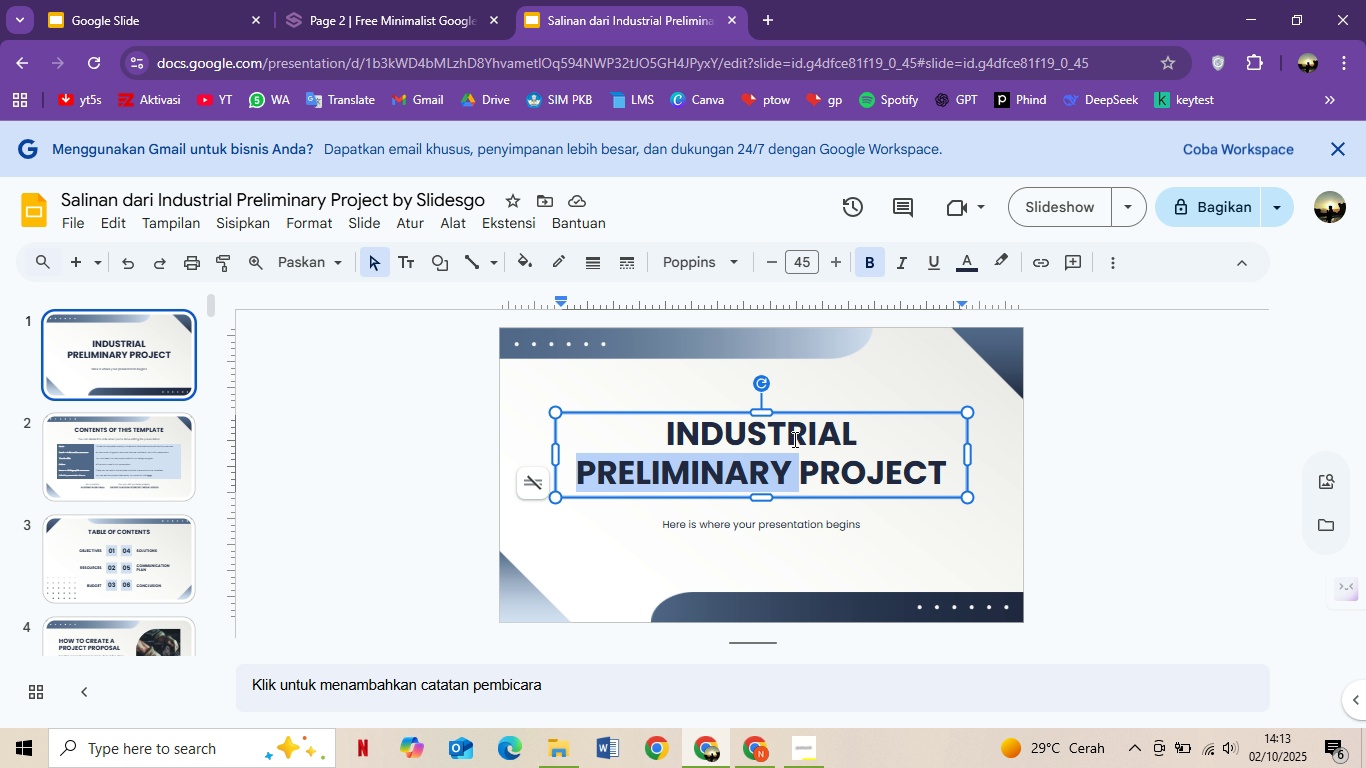 
key(Control+ControlLeft)
 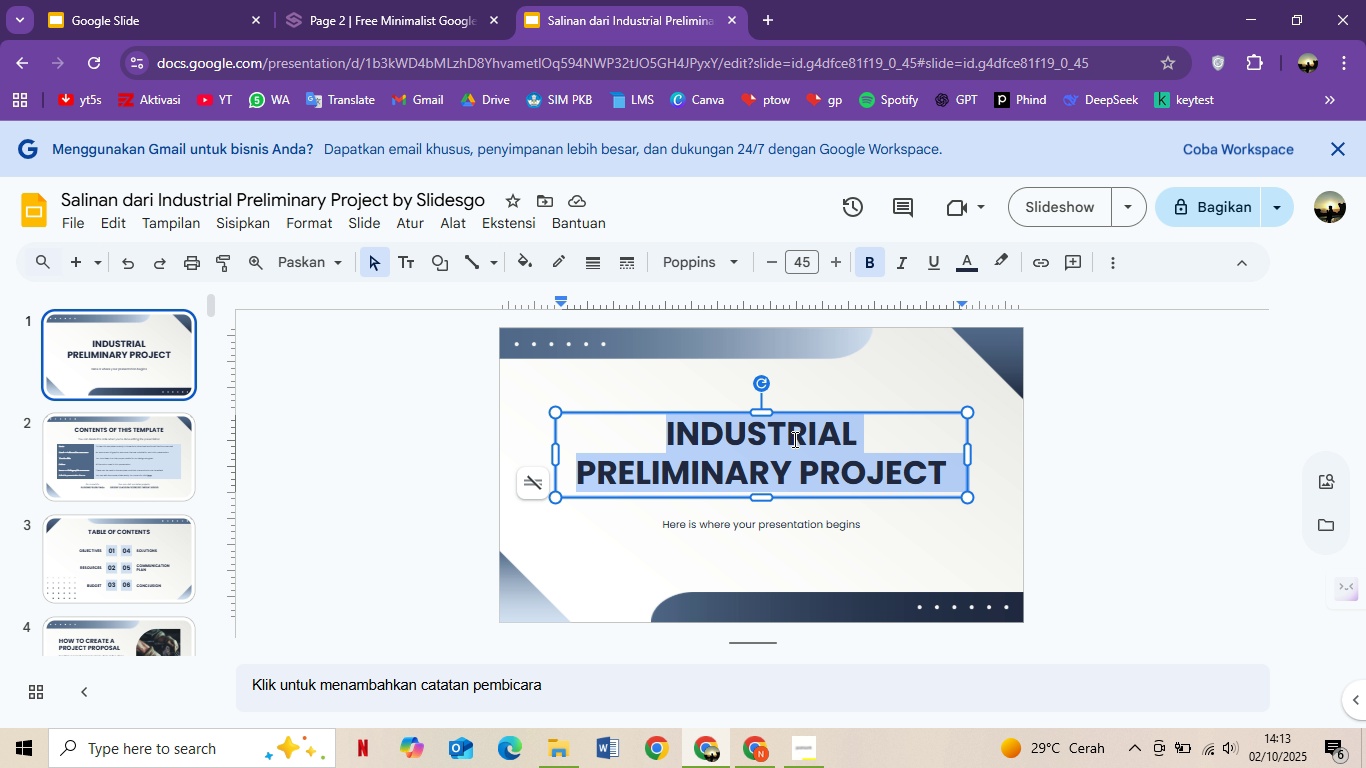 
key(Control+A)
 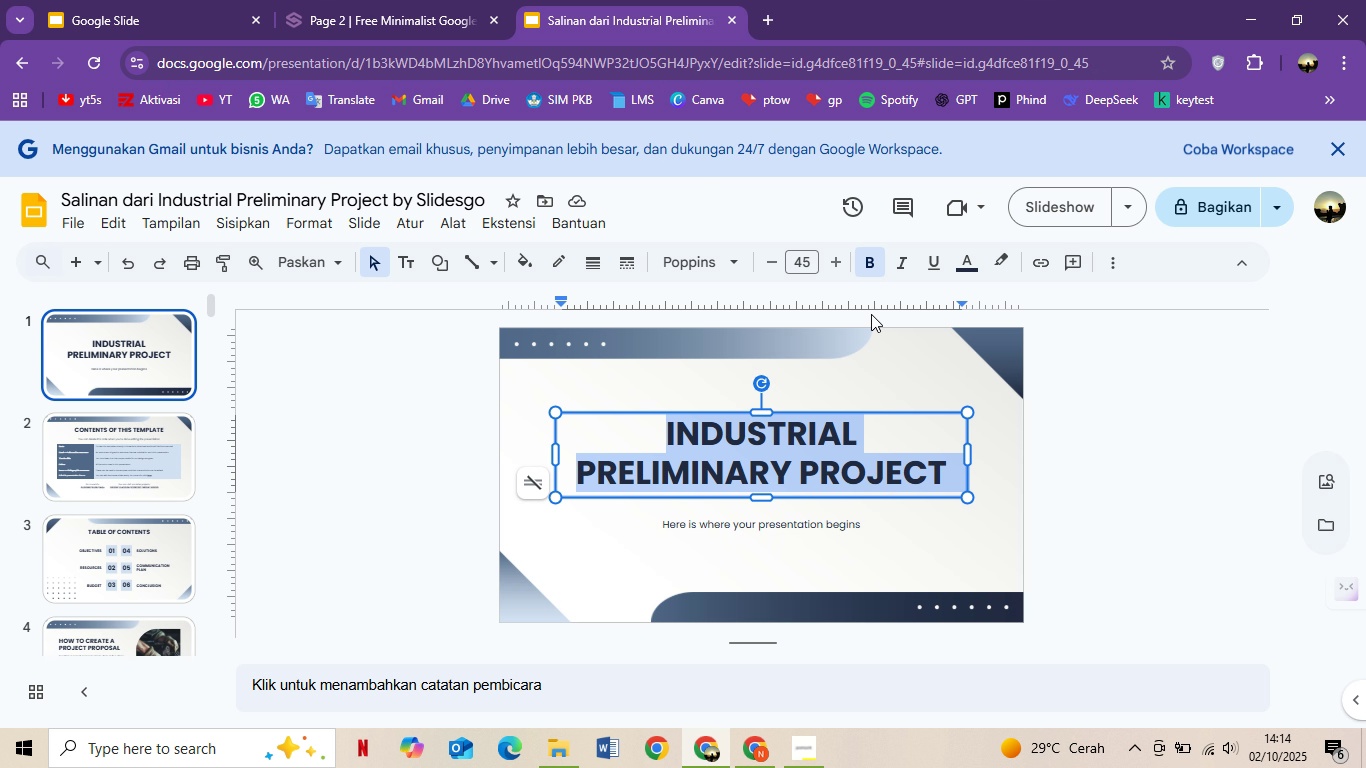 
type(th)
key(Backspace)
key(Backspace)
type(THE EVOLUTION OF TEACHING:)
 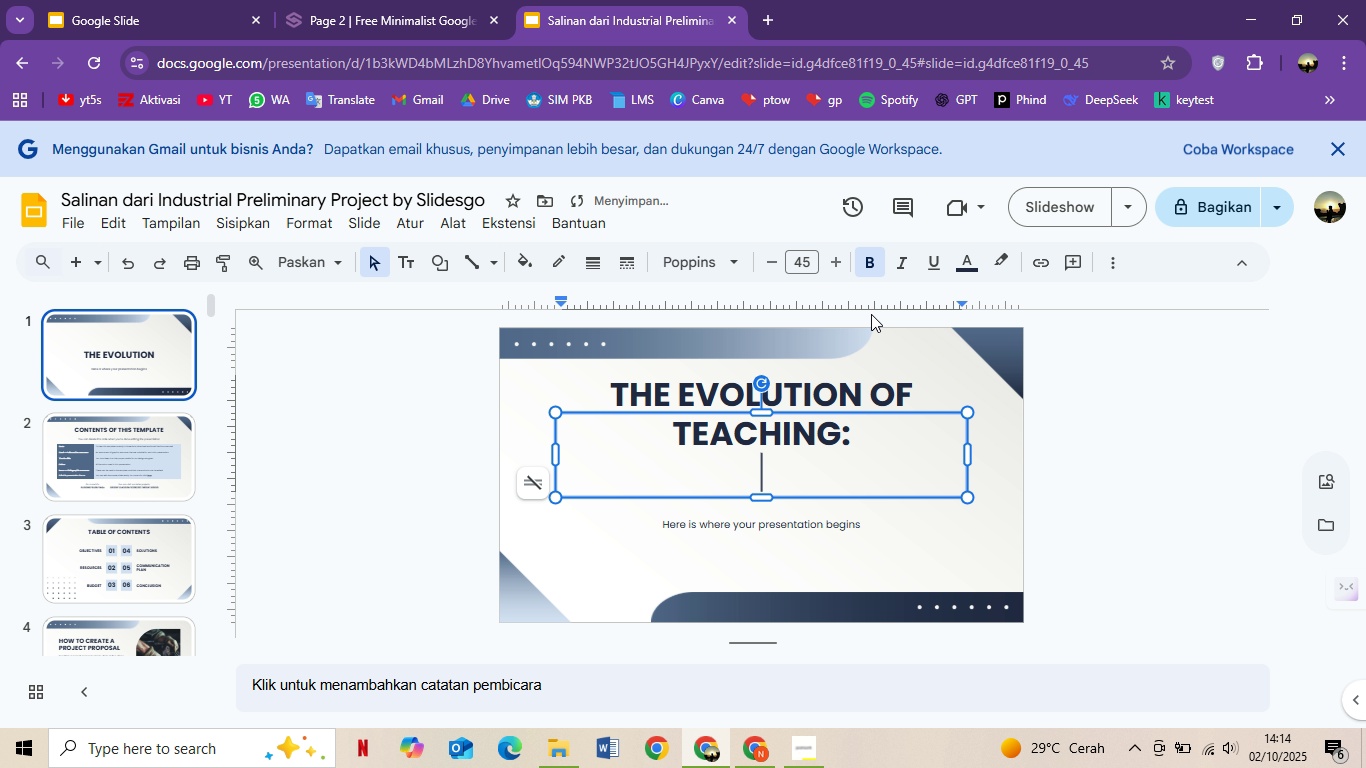 
 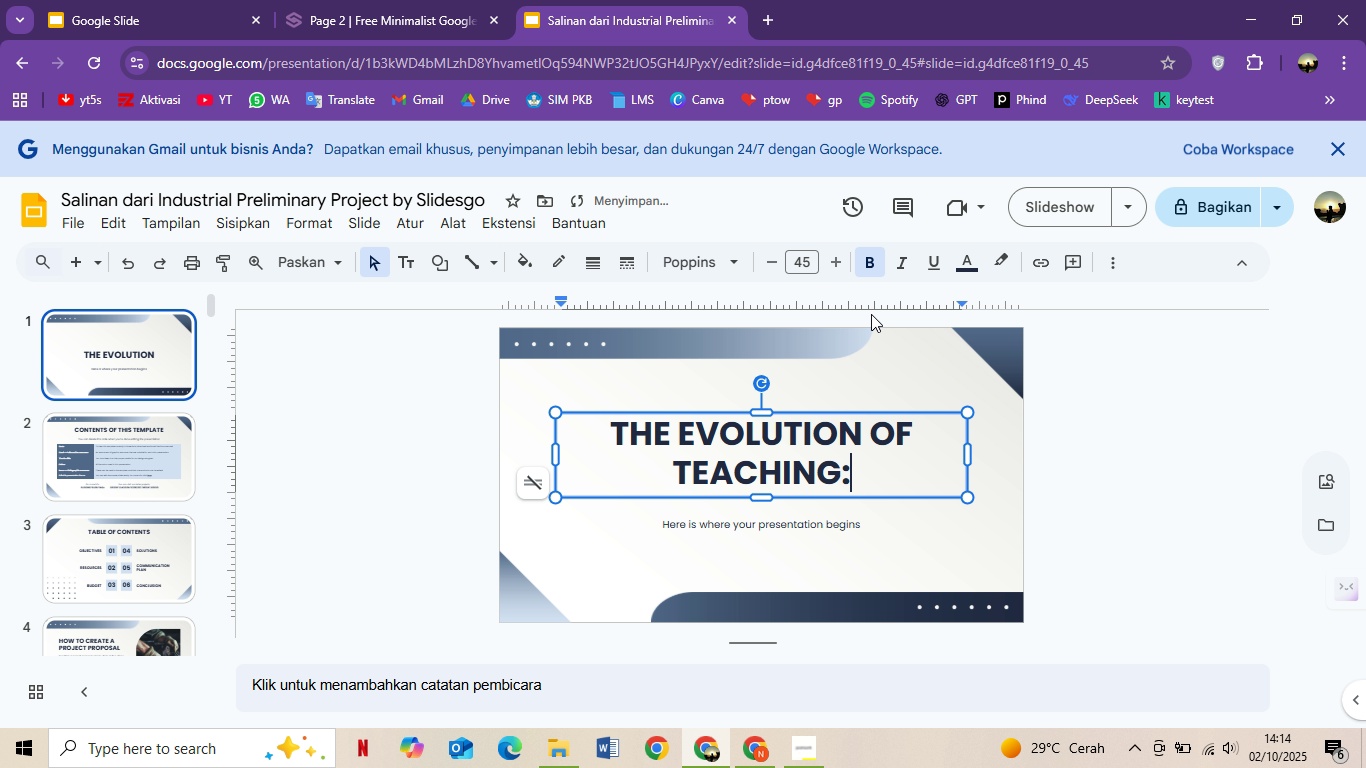 
key(Shift+Enter)
 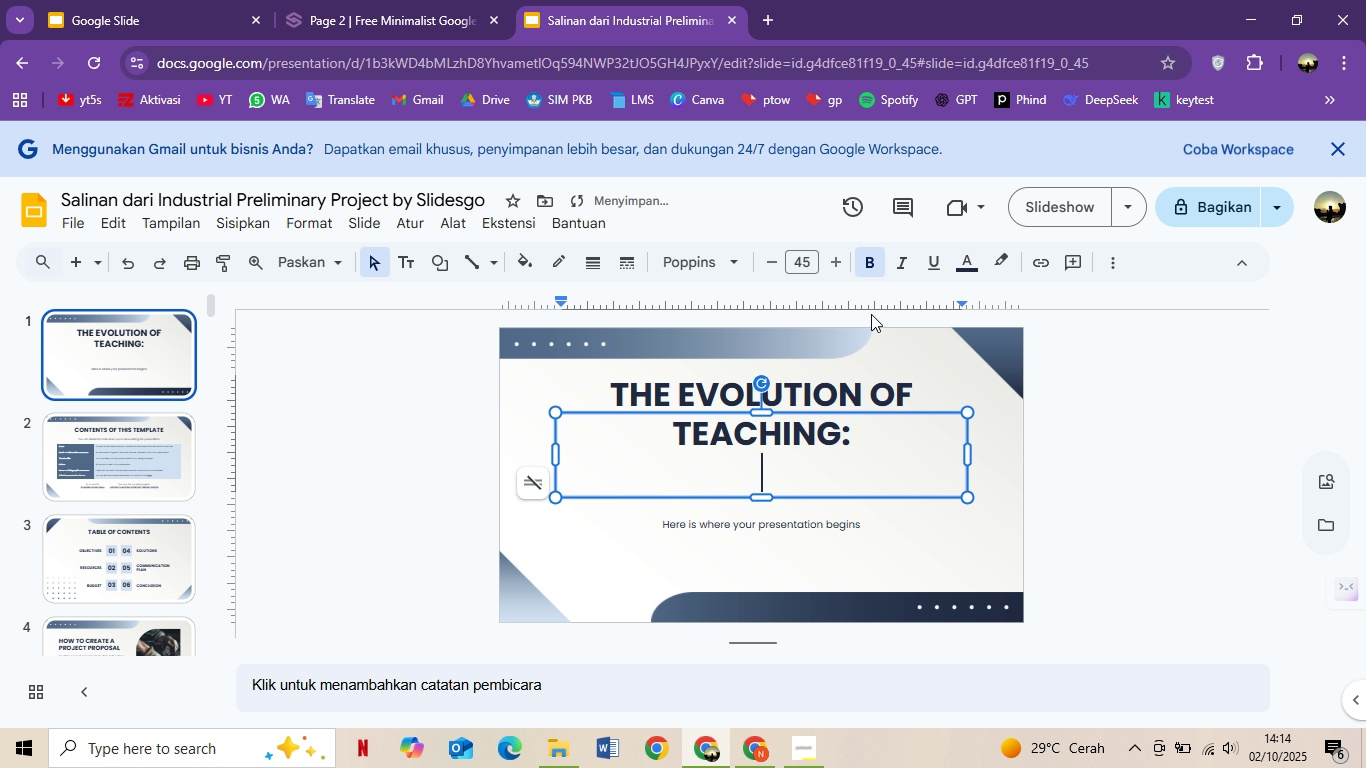 
type(From Chalk)
 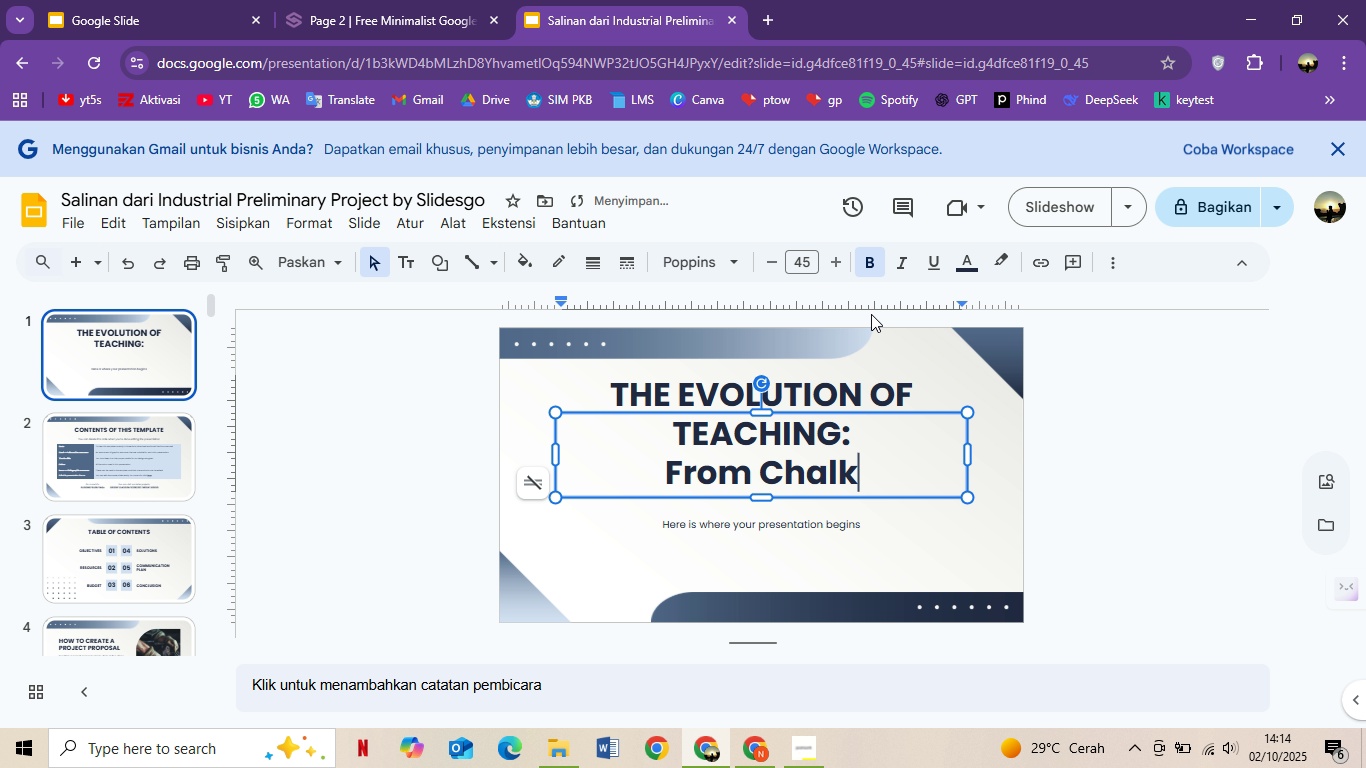 
type(boart)
key(Backspace)
type(d to Chatbots)
 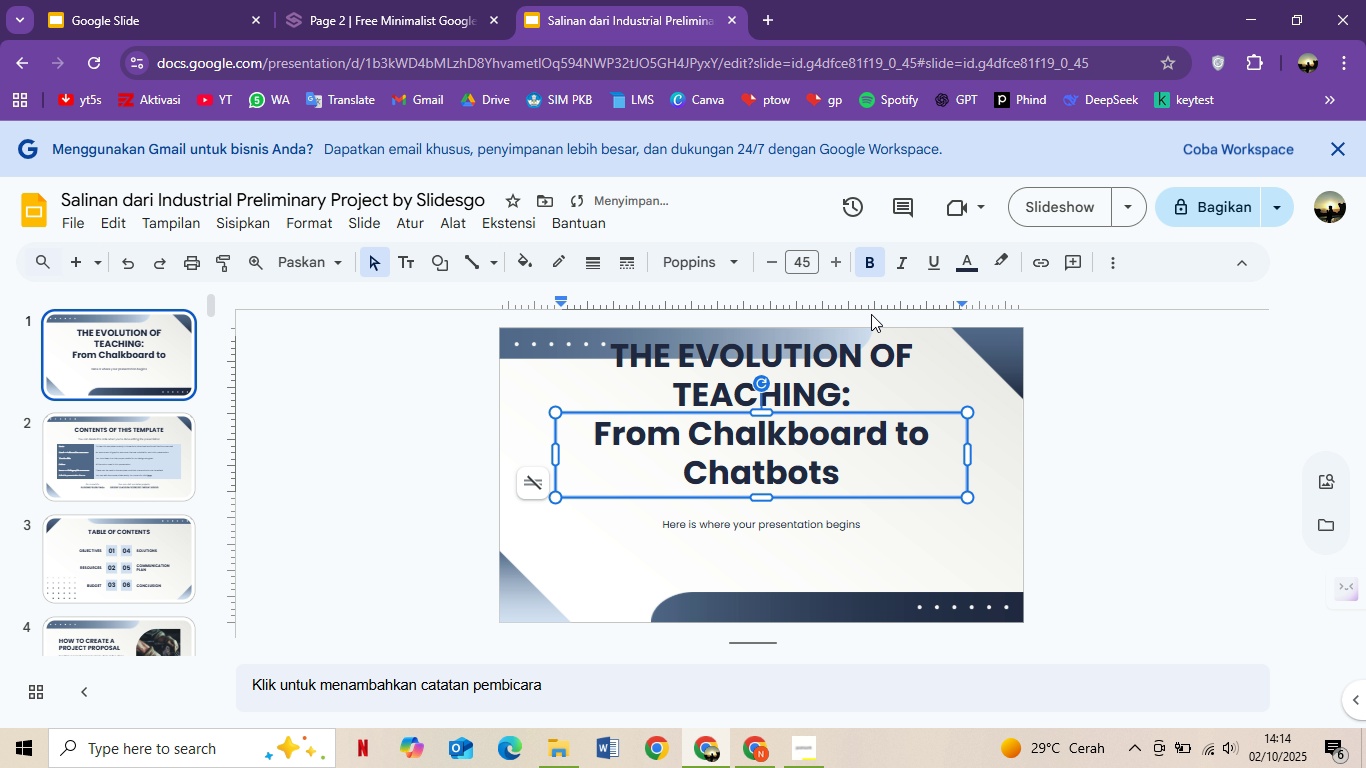 
key(Control+A)
 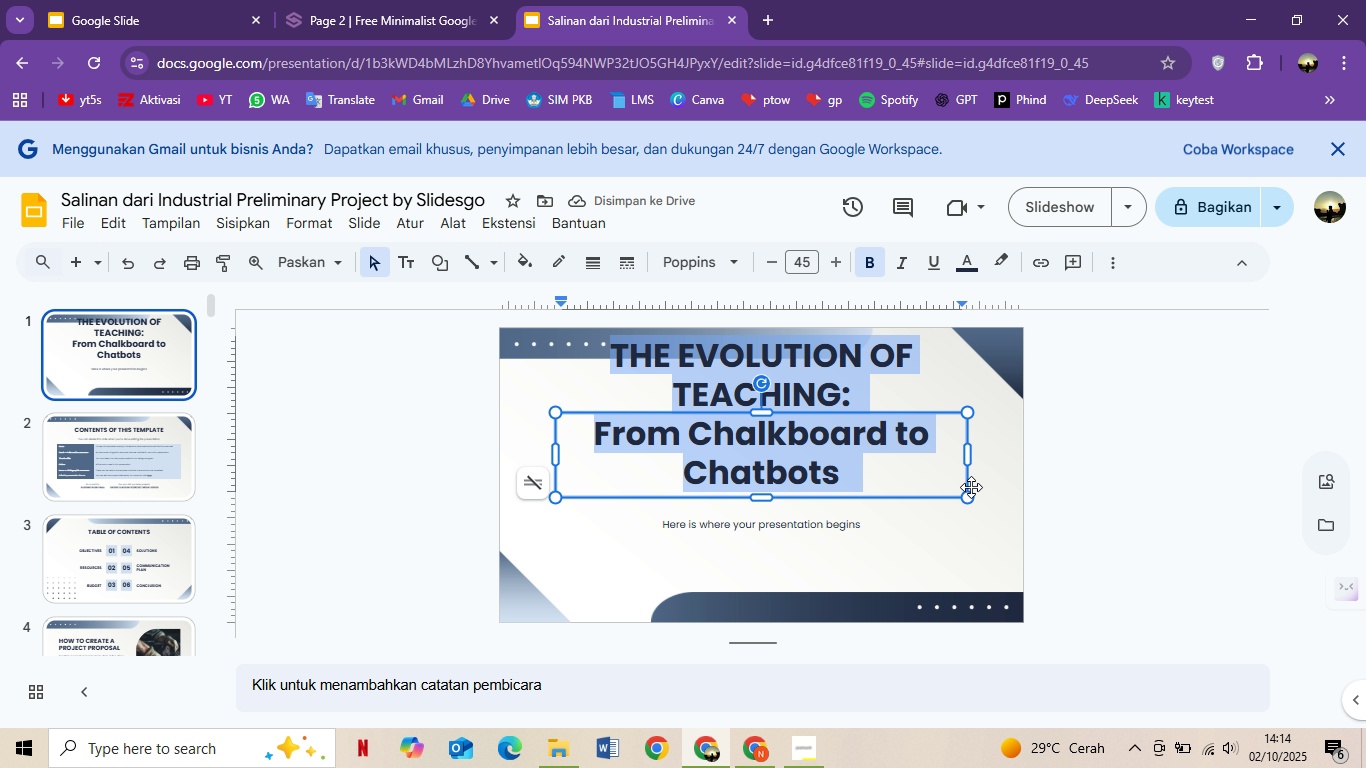 
left_click_drag(start_coordinate=[970, 497], to_coordinate=[1011, 560])
 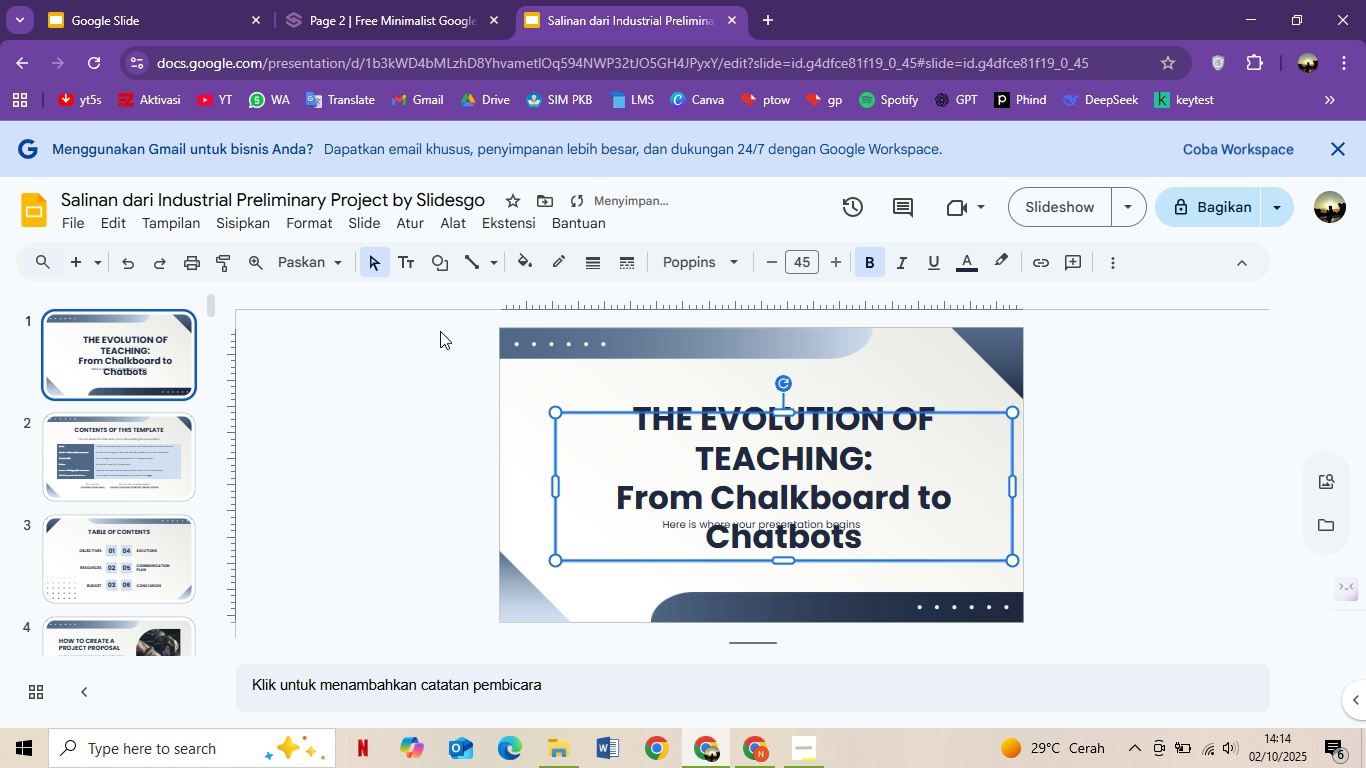 
left_click([322, 365])
 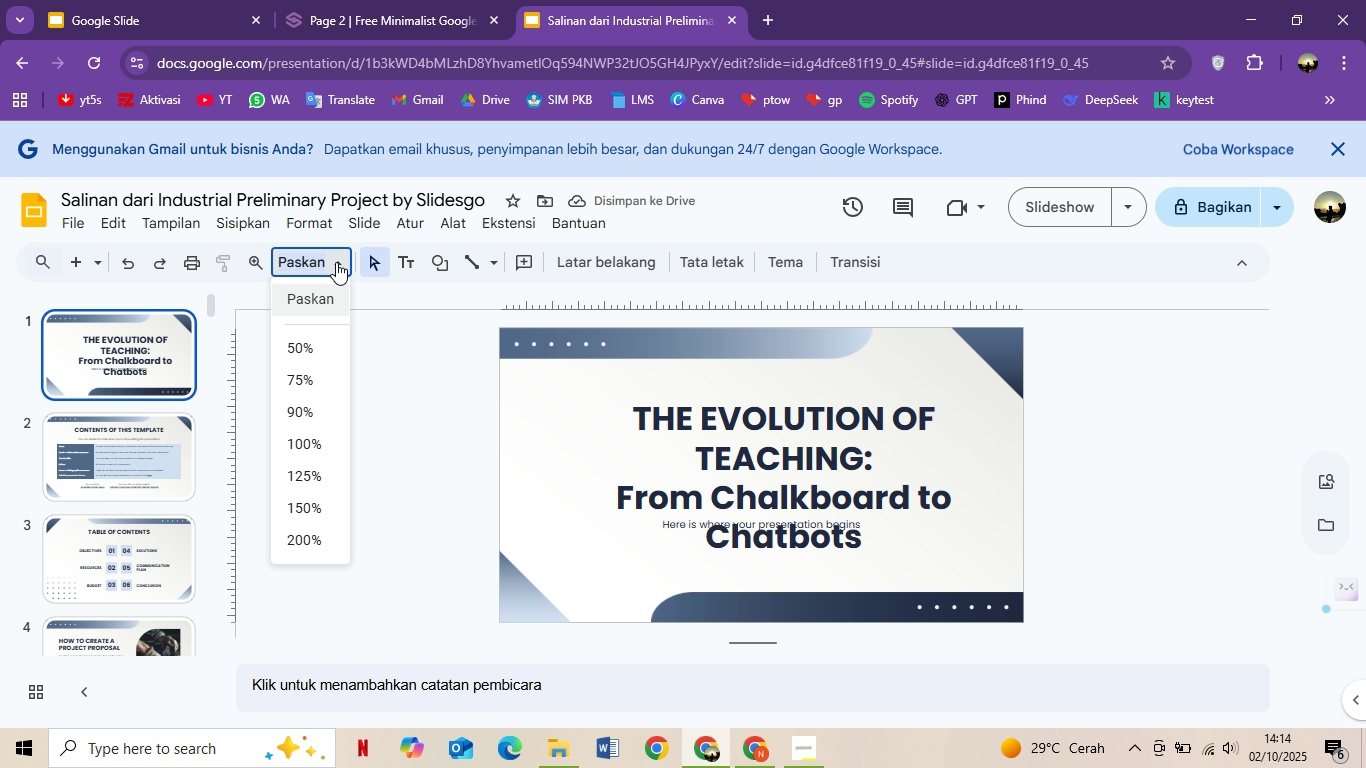 
left_click([336, 262])
 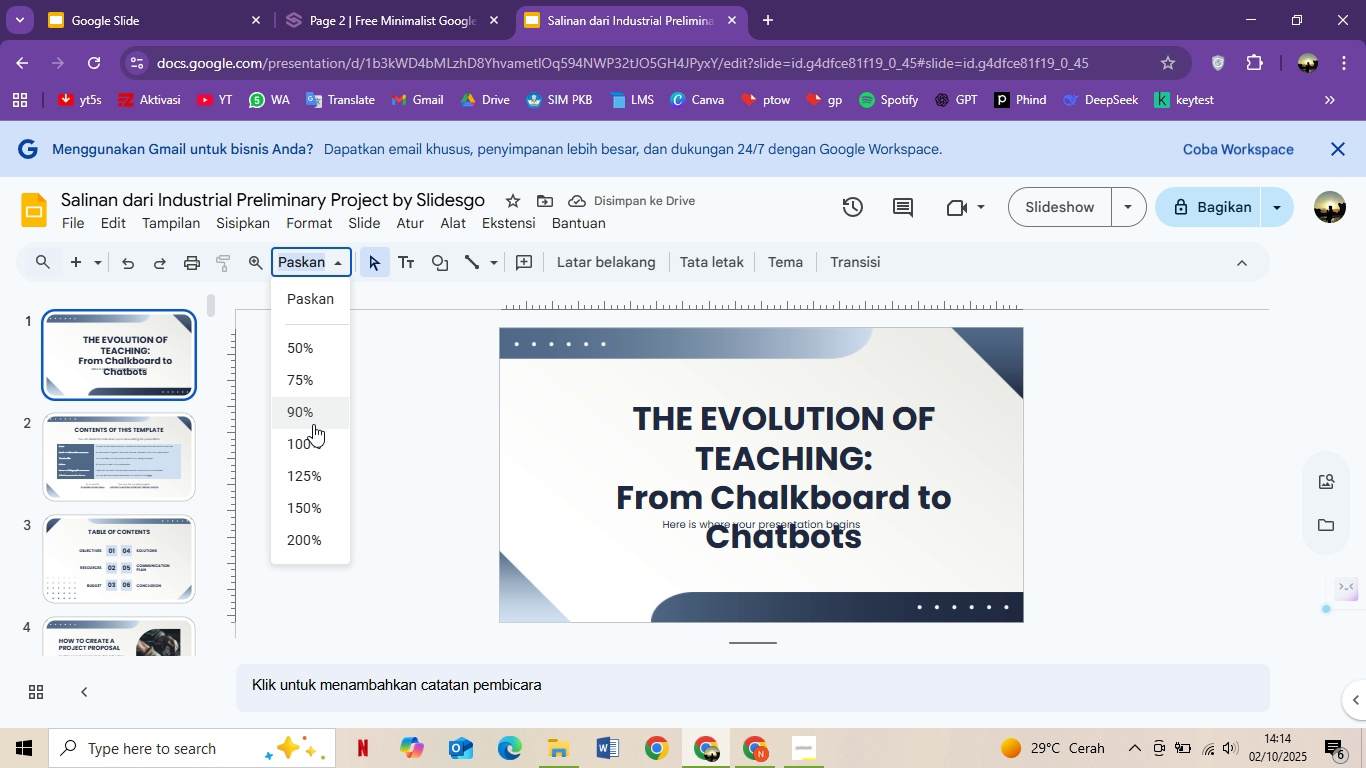 
left_click([312, 413])
 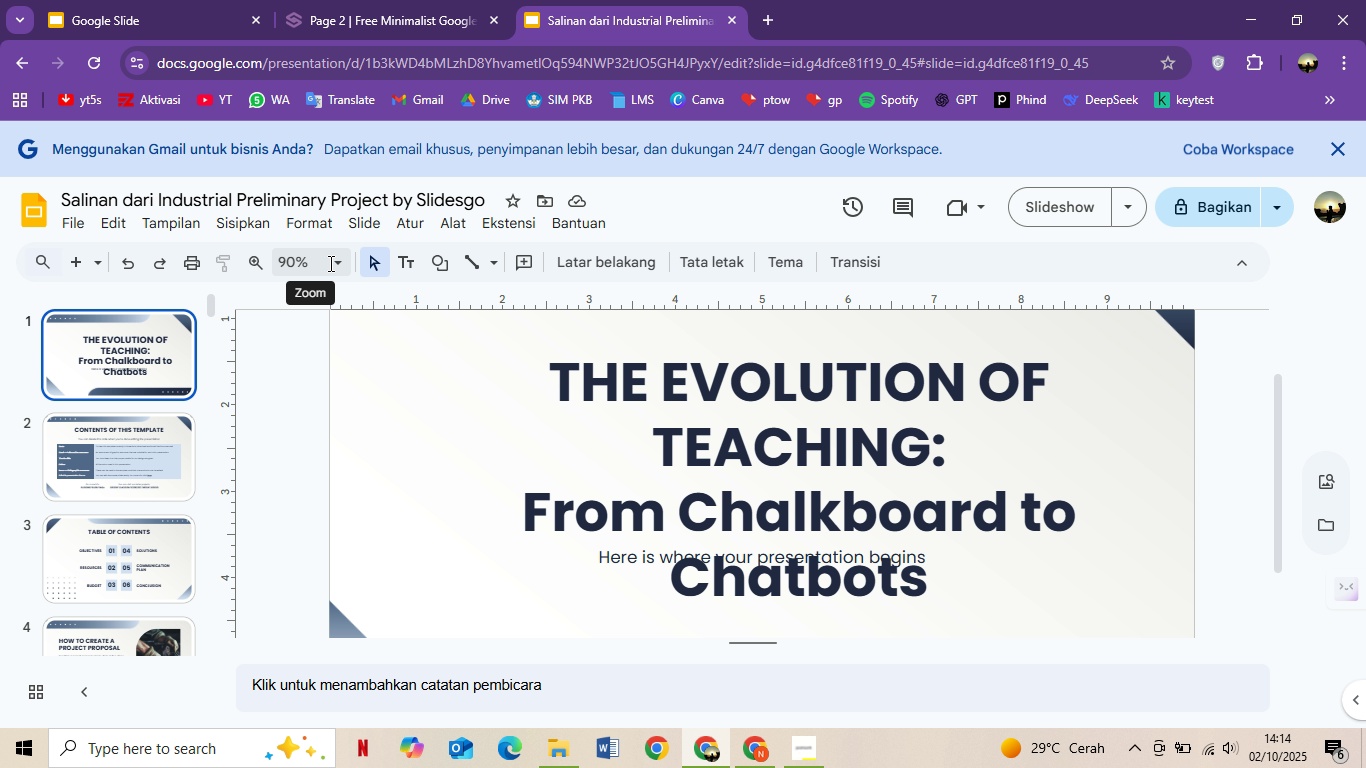 
left_click([334, 262])
 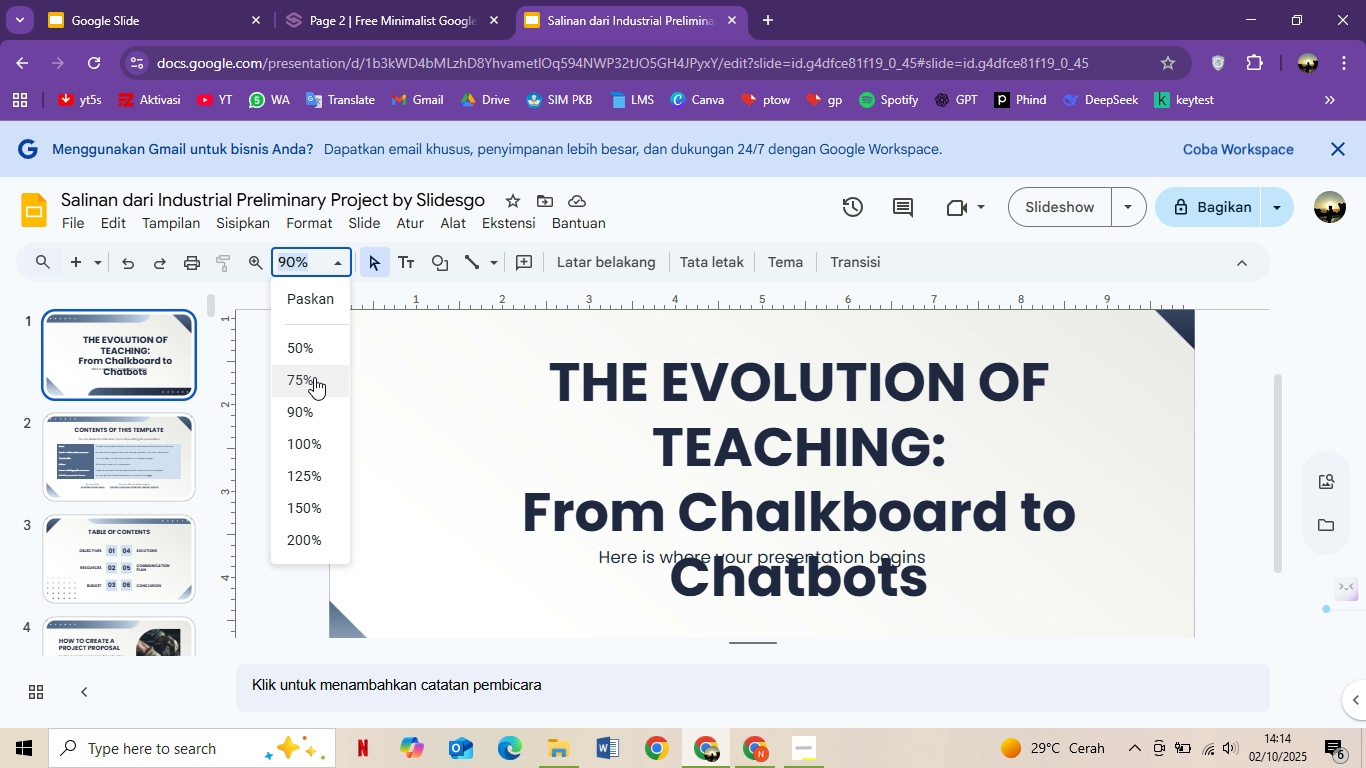 
left_click([314, 377])
 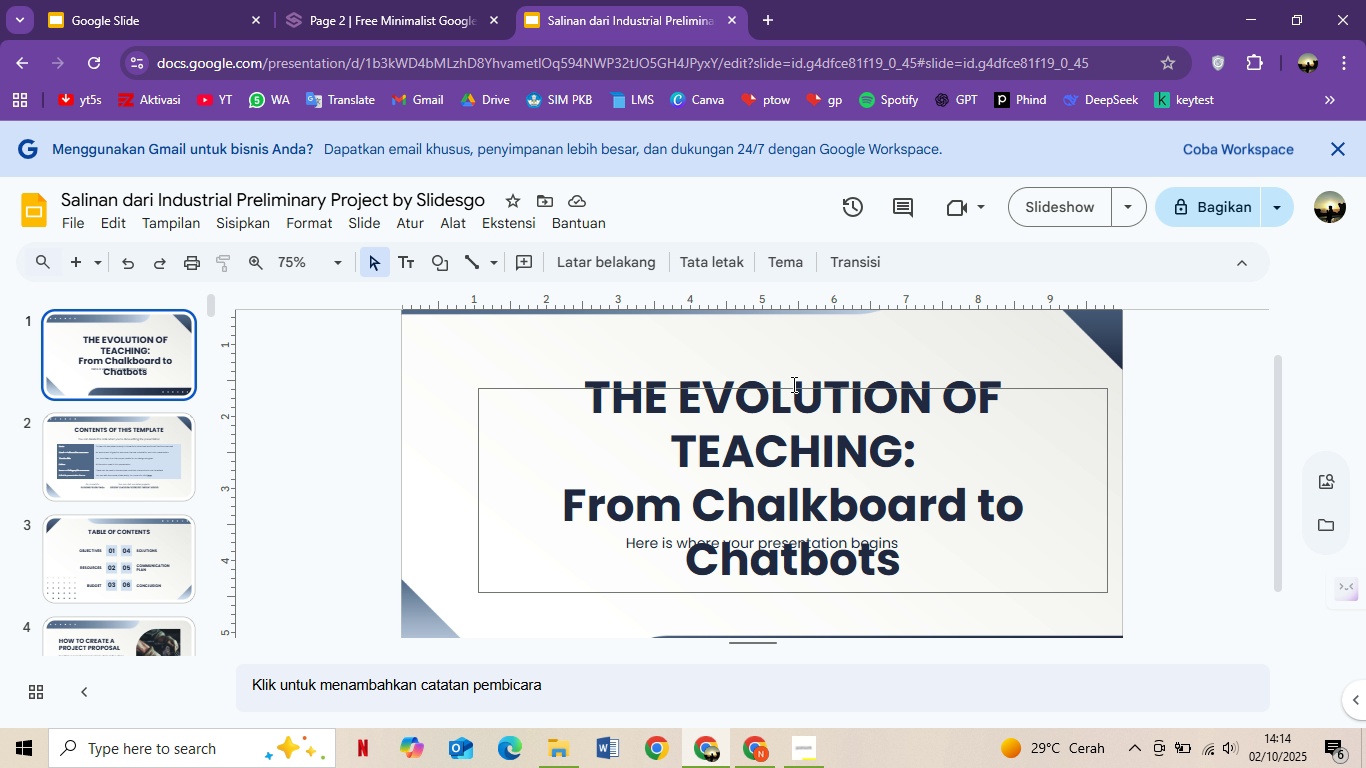 
scroll: coordinate [848, 388], scroll_direction: up, amount: 4.0
 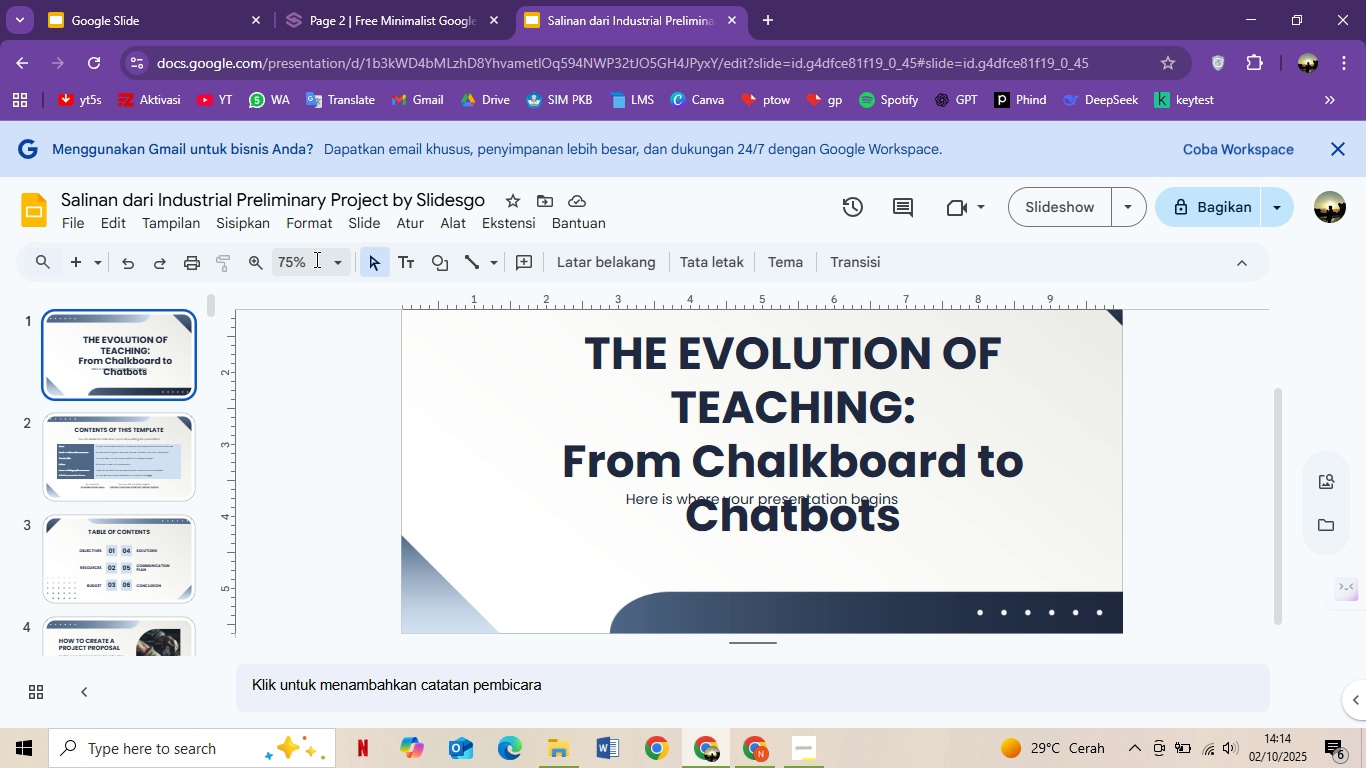 
left_click([315, 259])
 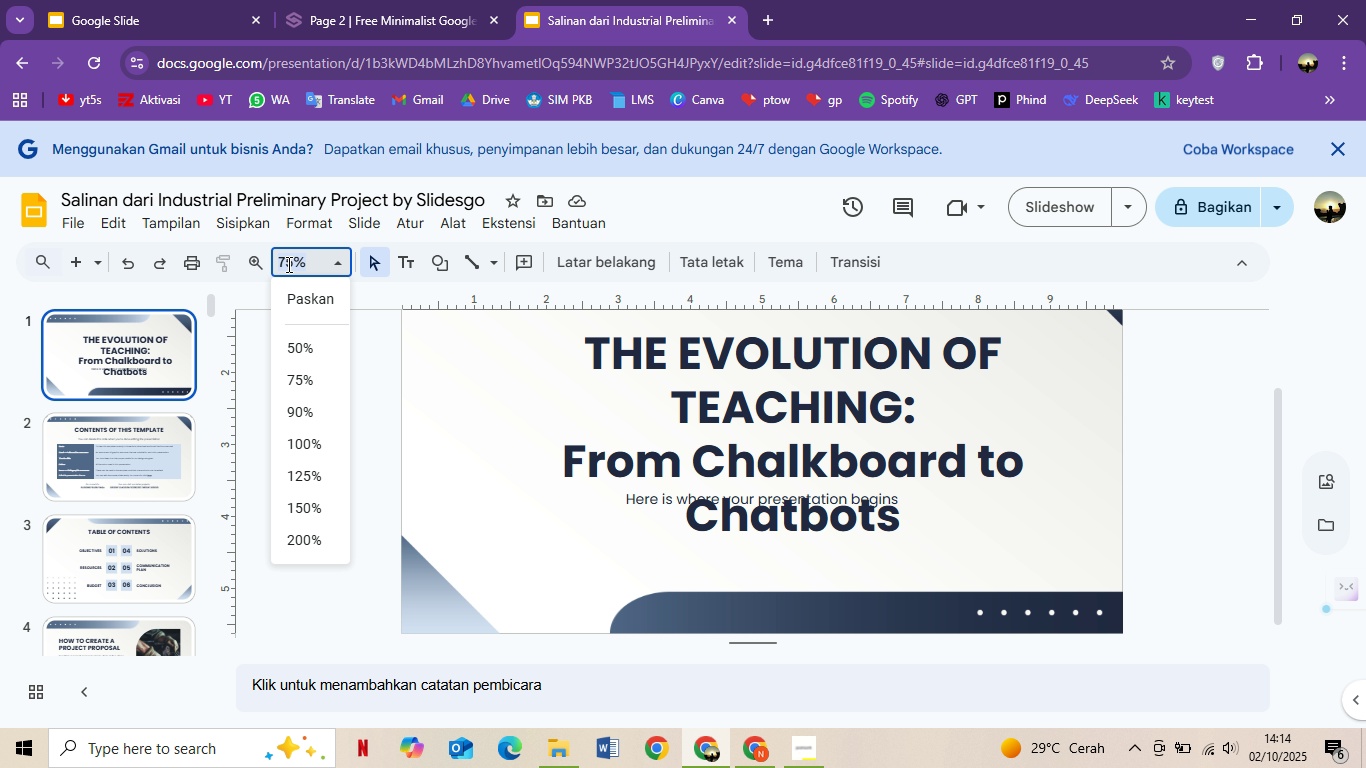 
left_click_drag(start_coordinate=[289, 262], to_coordinate=[268, 261])
 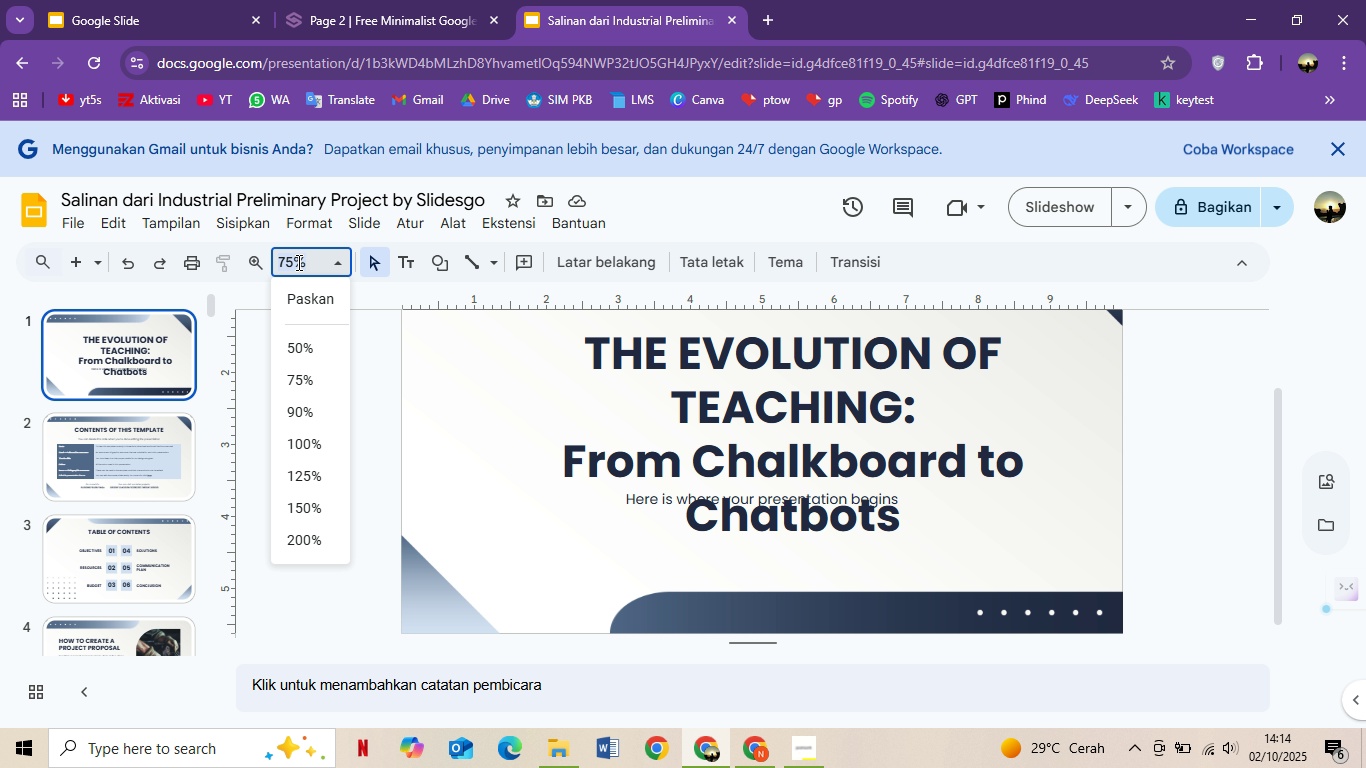 
double_click([297, 262])
 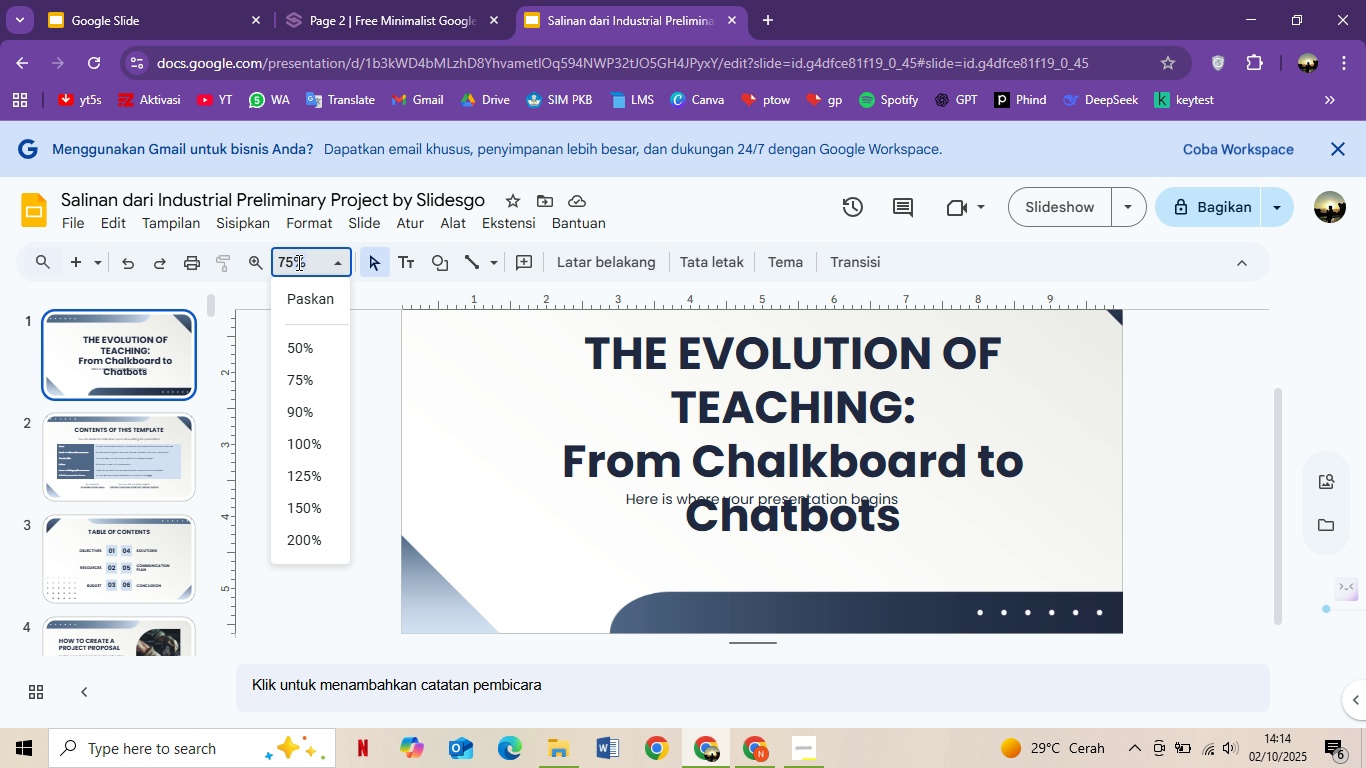 
key(Backspace)
key(Backspace)
type(60)
 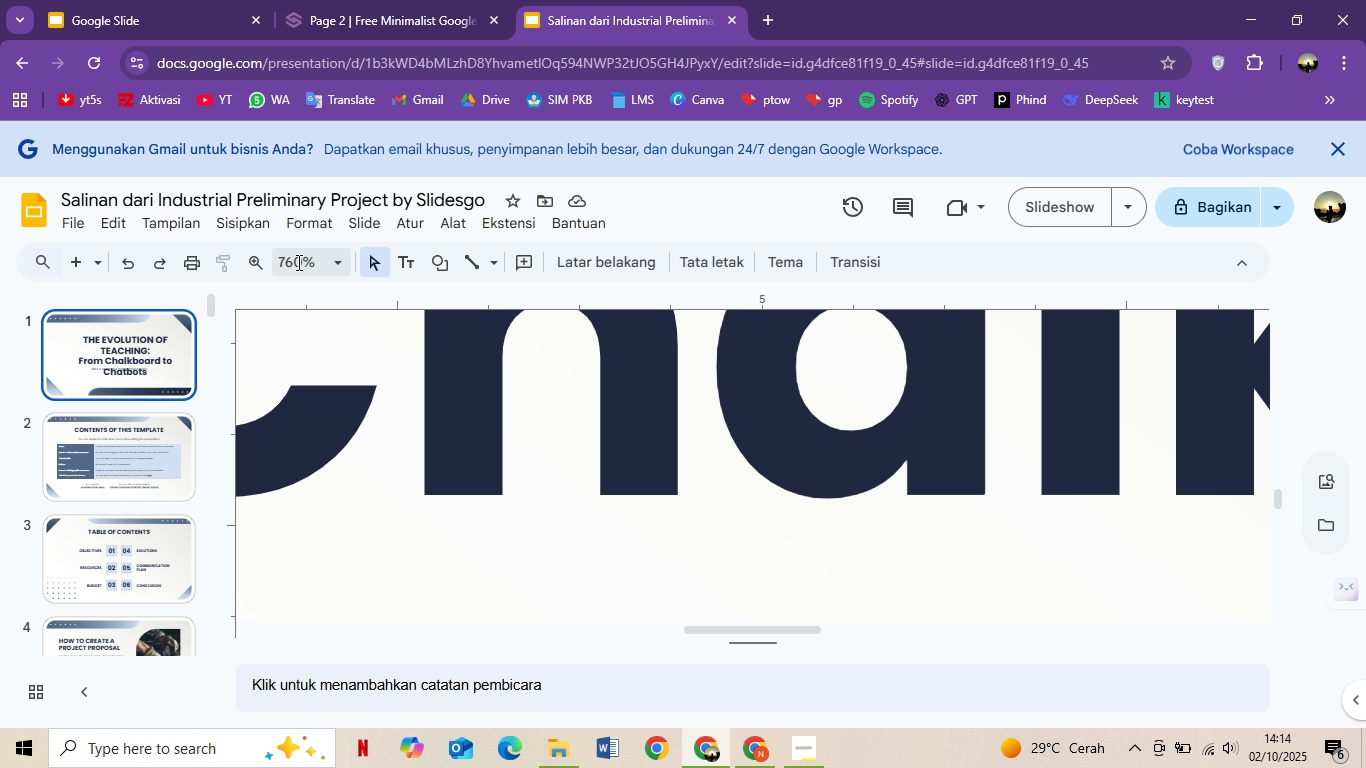 
key(Enter)
 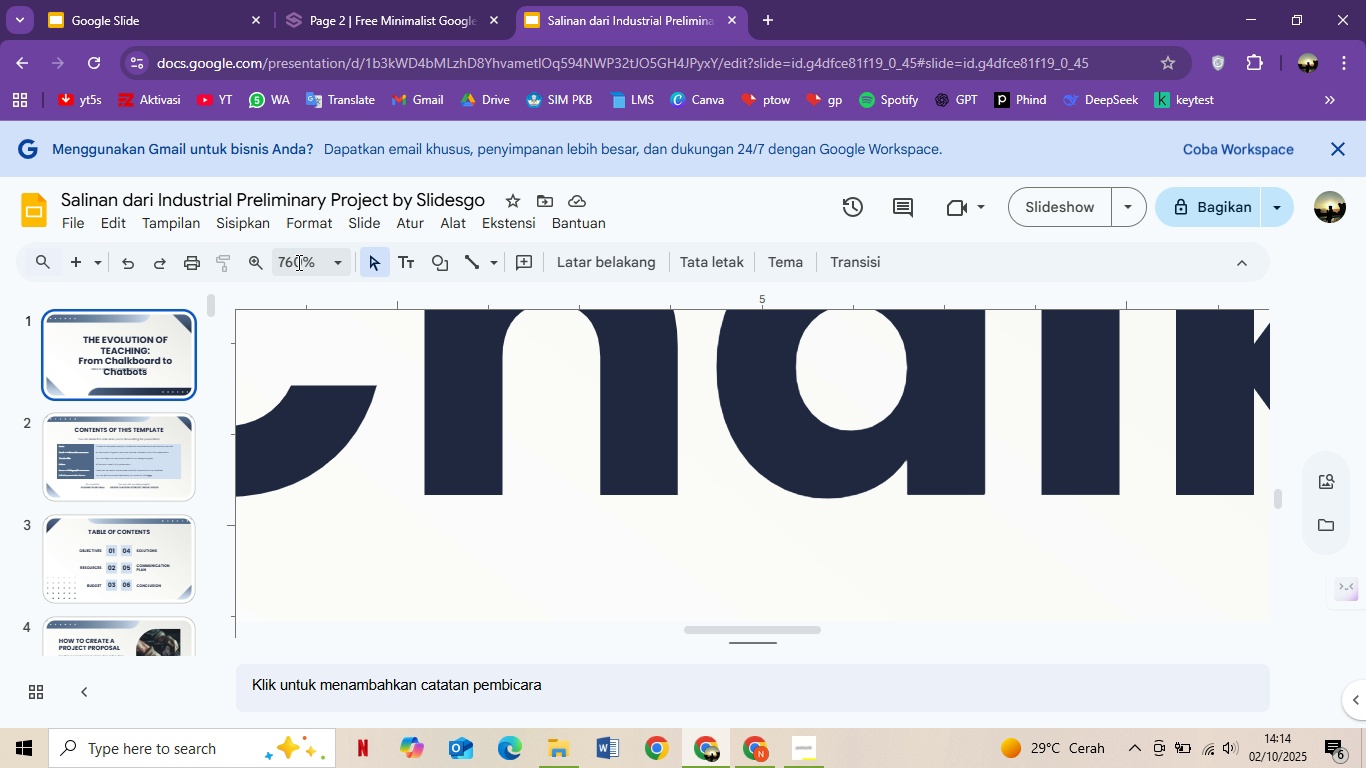 
key(Backspace)
 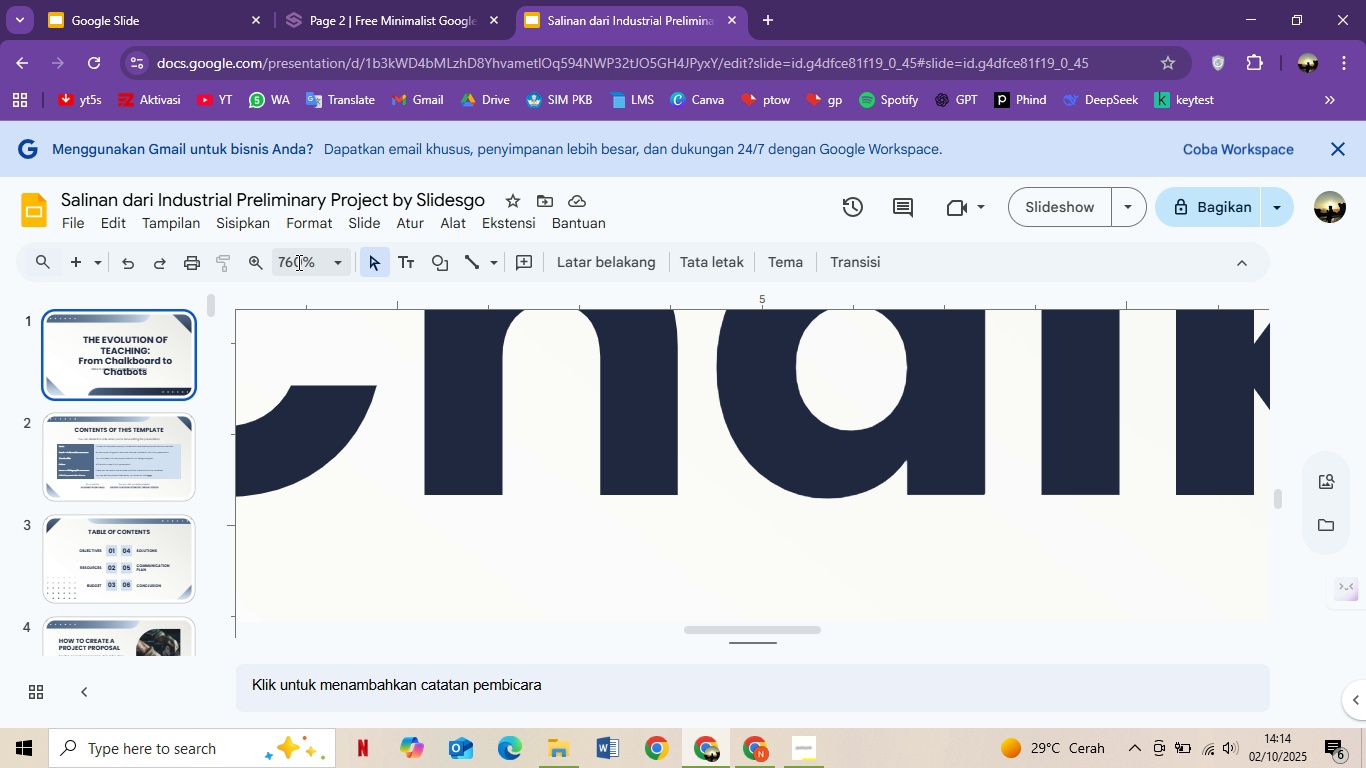 
key(Backspace)
 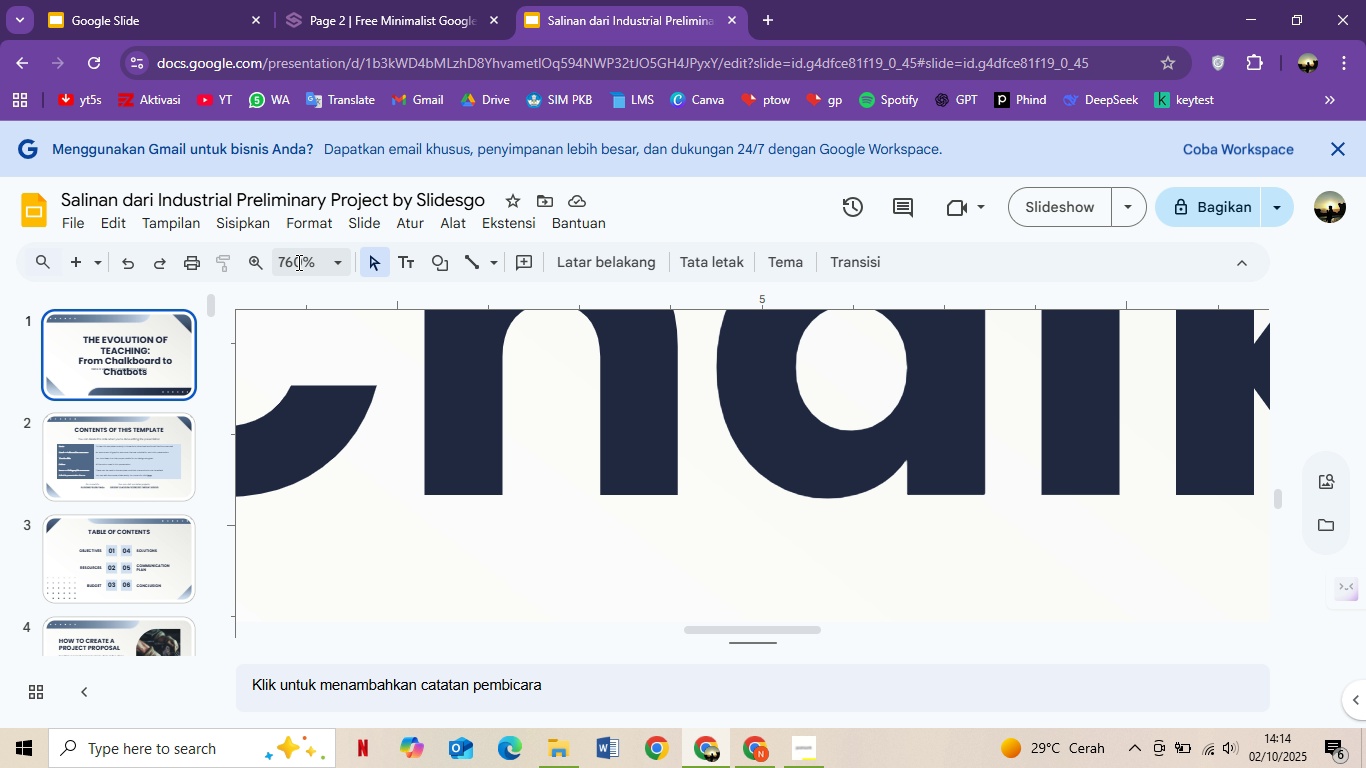 
key(Backspace)
 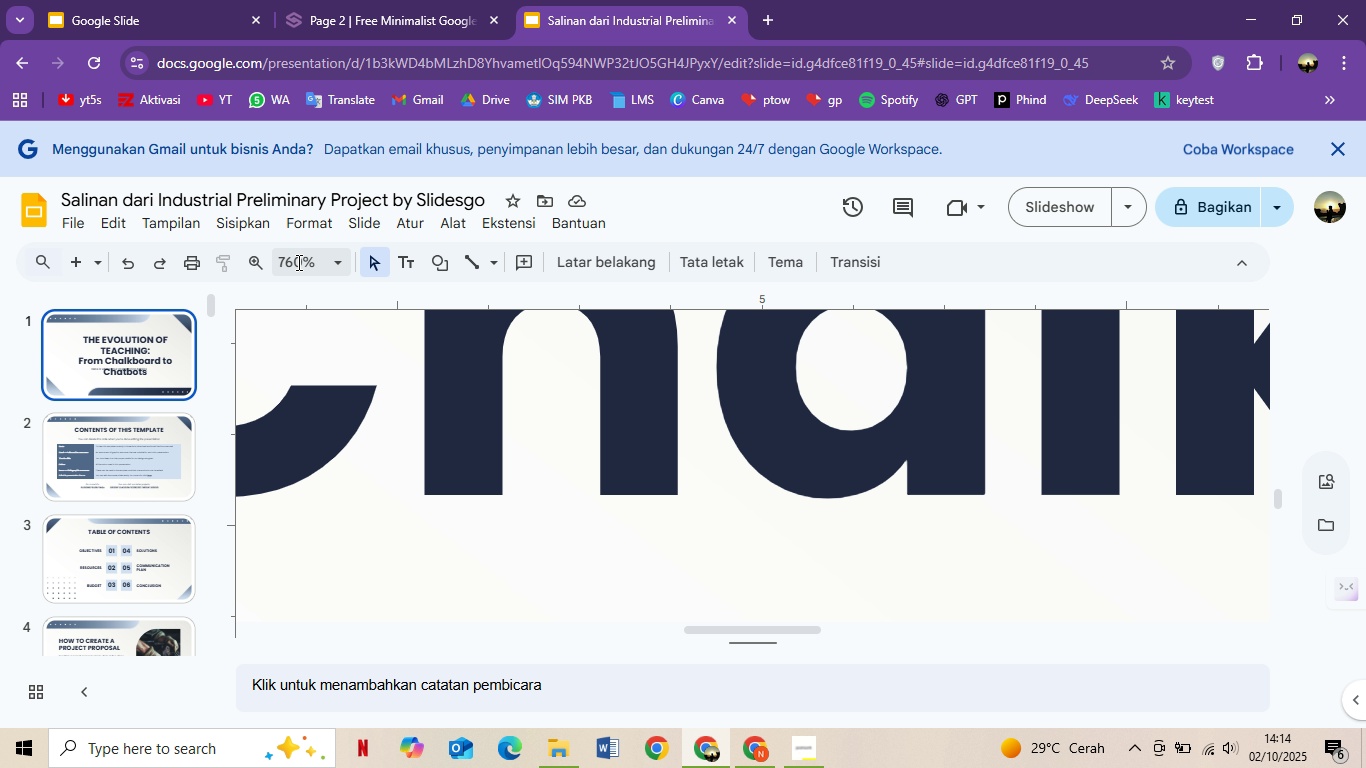 
key(Backspace)
 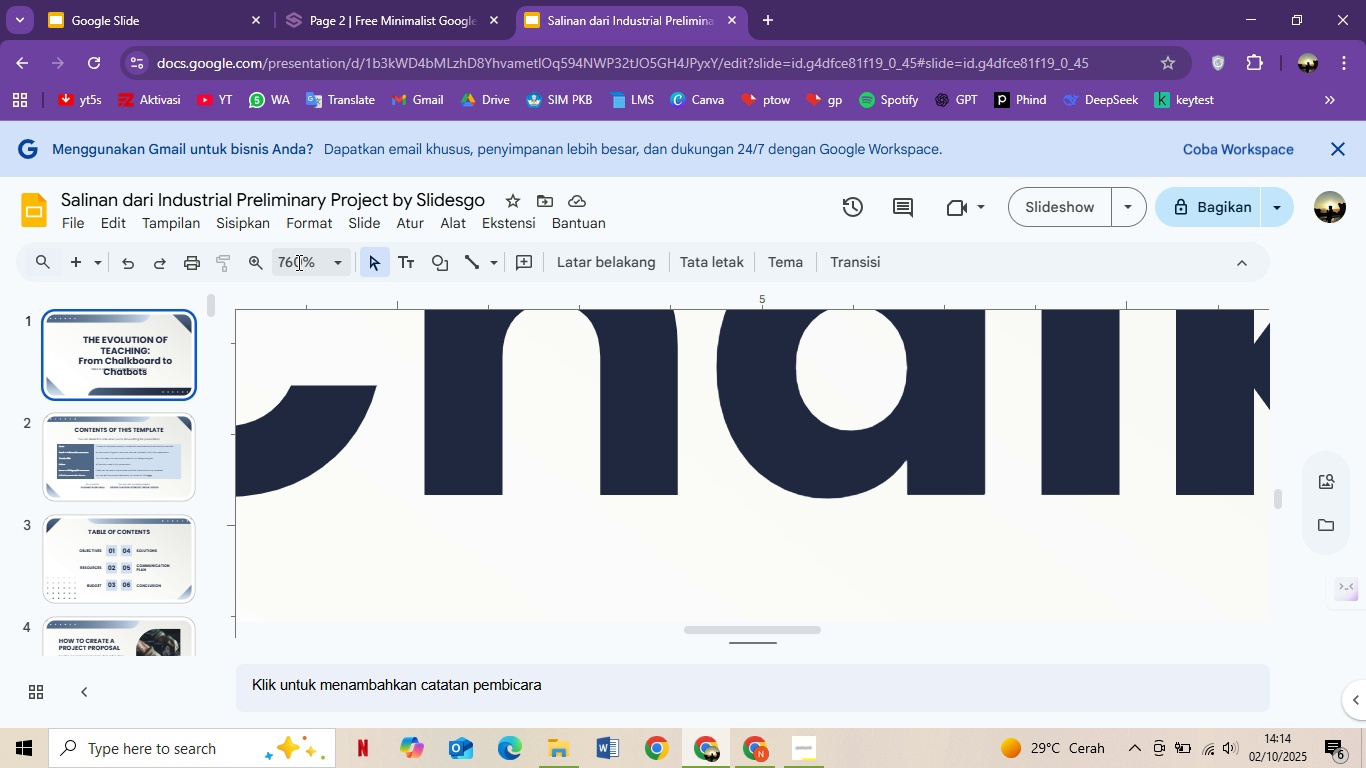 
key(Backspace)
 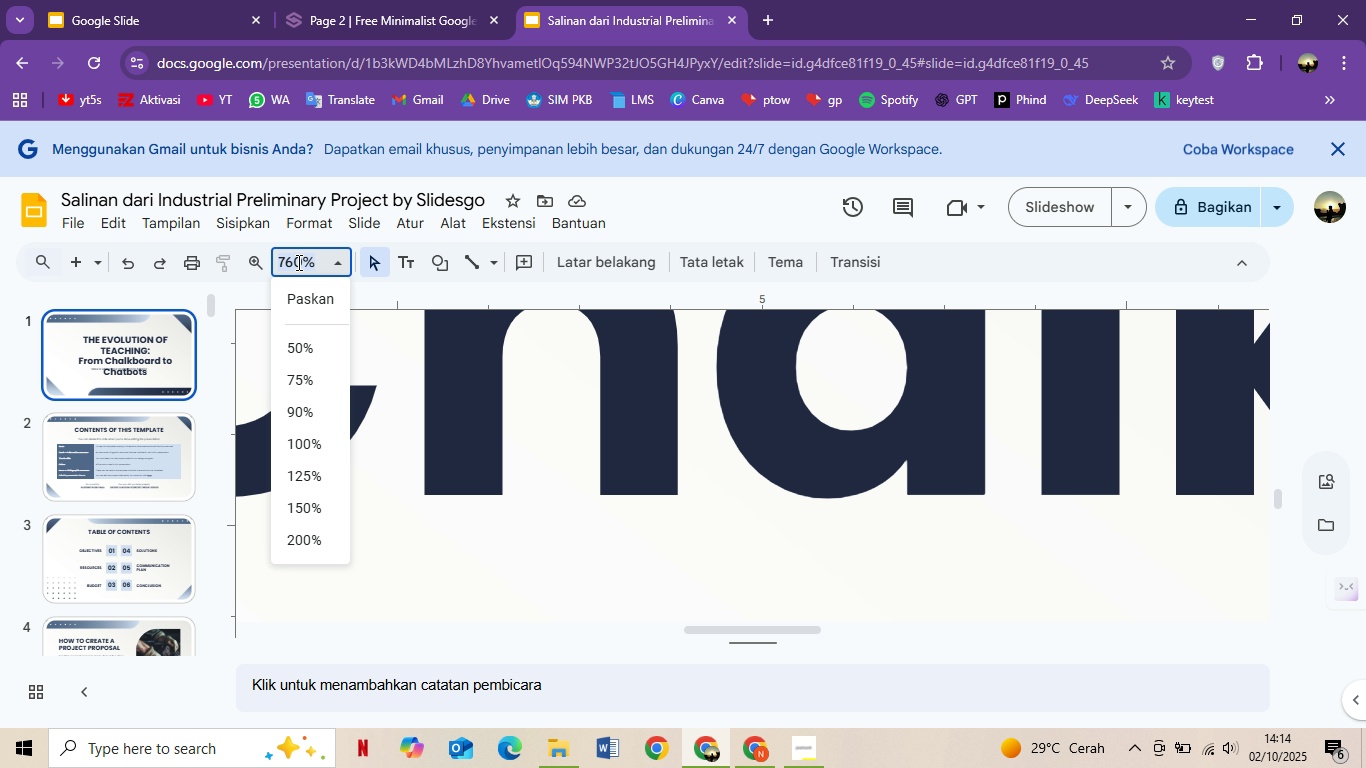 
left_click([297, 262])
 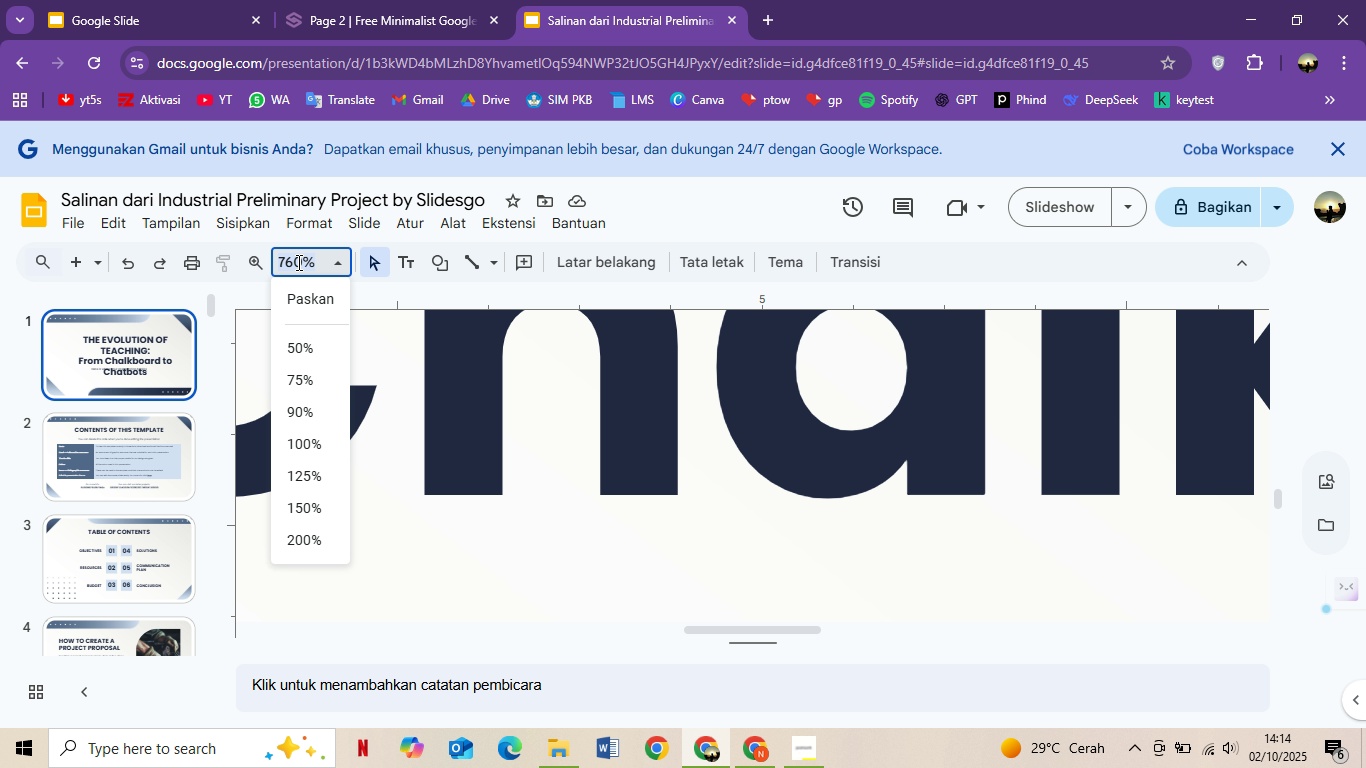 
key(Backspace)
key(Backspace)
type(60%)
 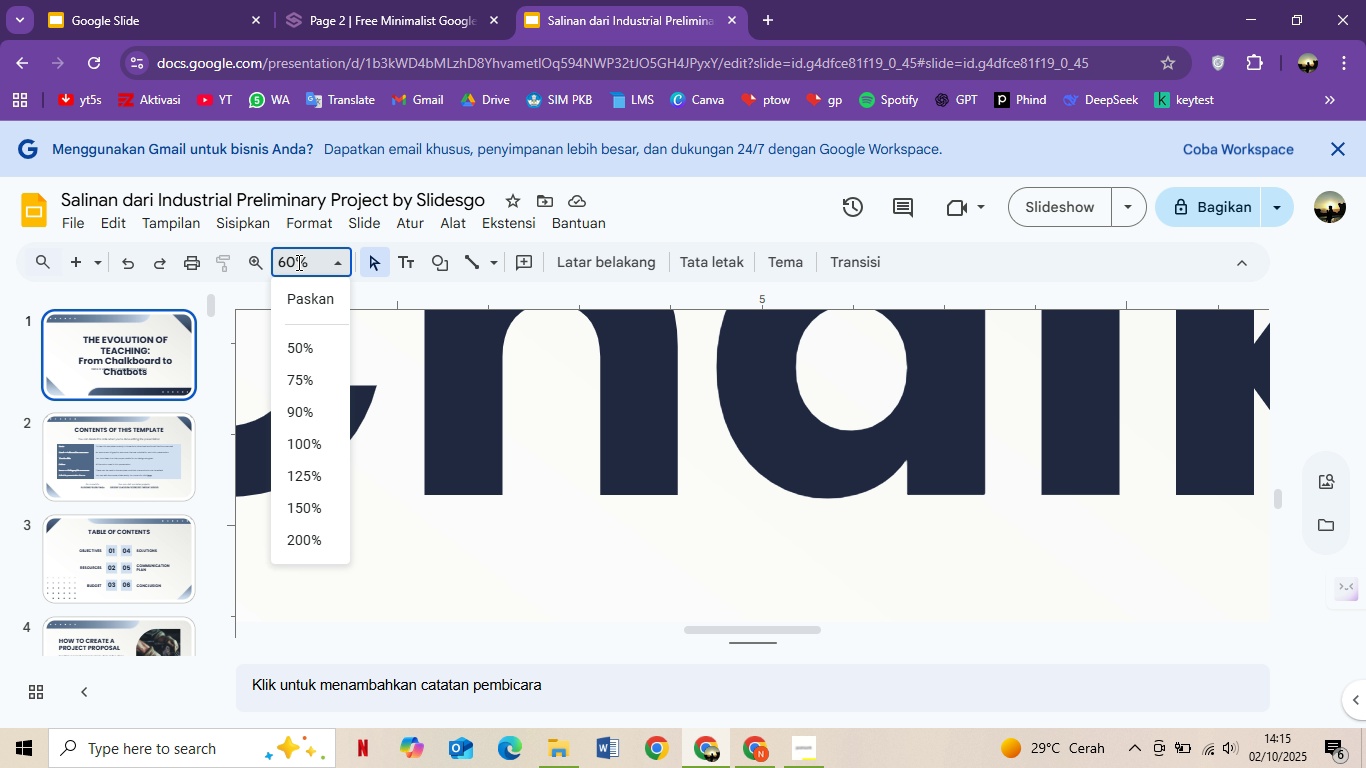 
key(Enter)
 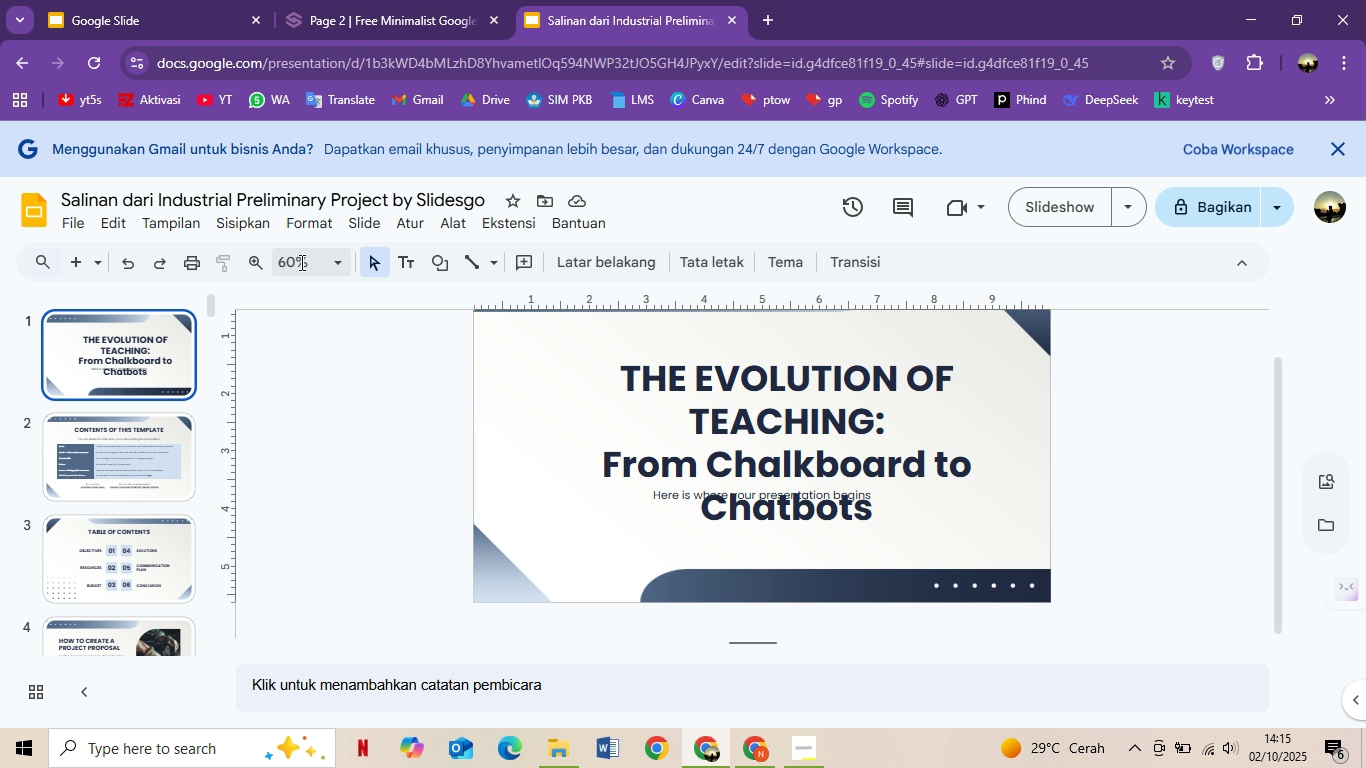 
scroll: coordinate [947, 430], scroll_direction: up, amount: 5.0
 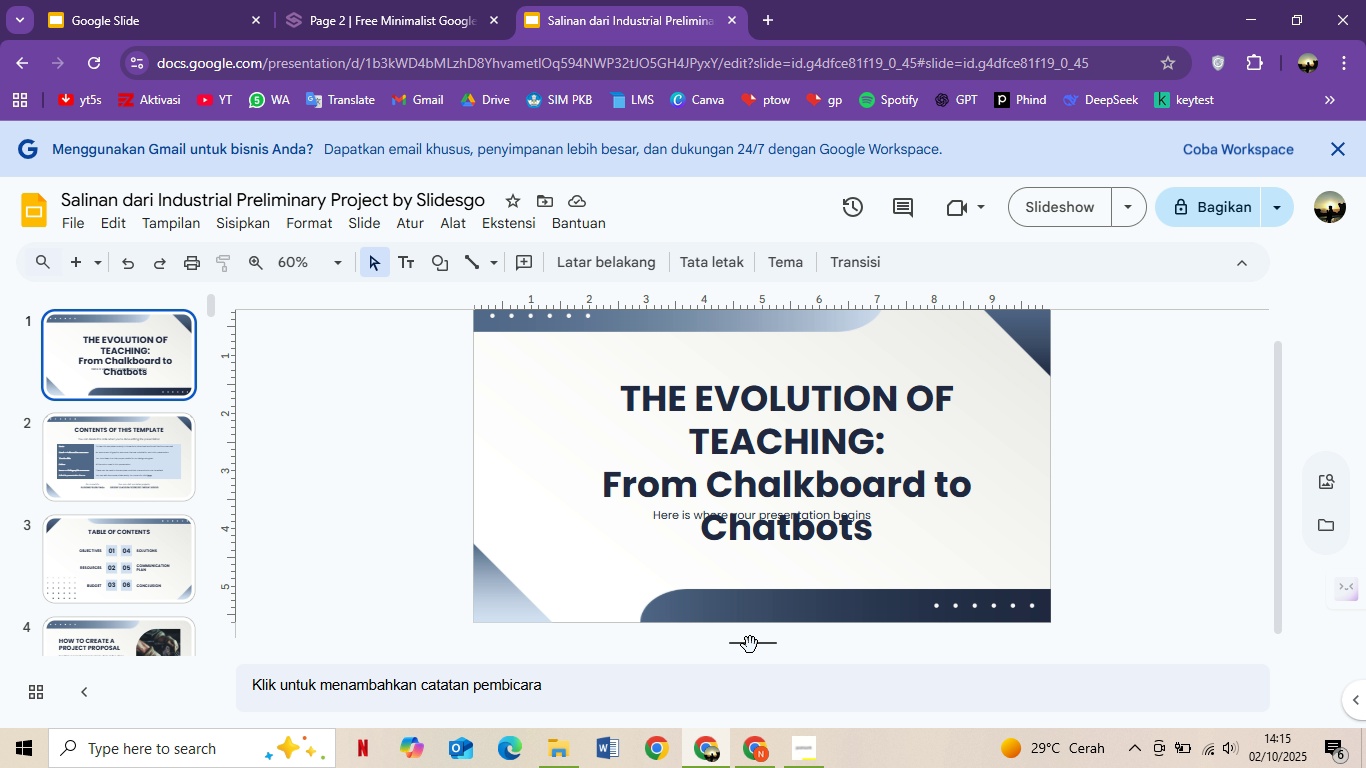 
left_click([750, 645])
 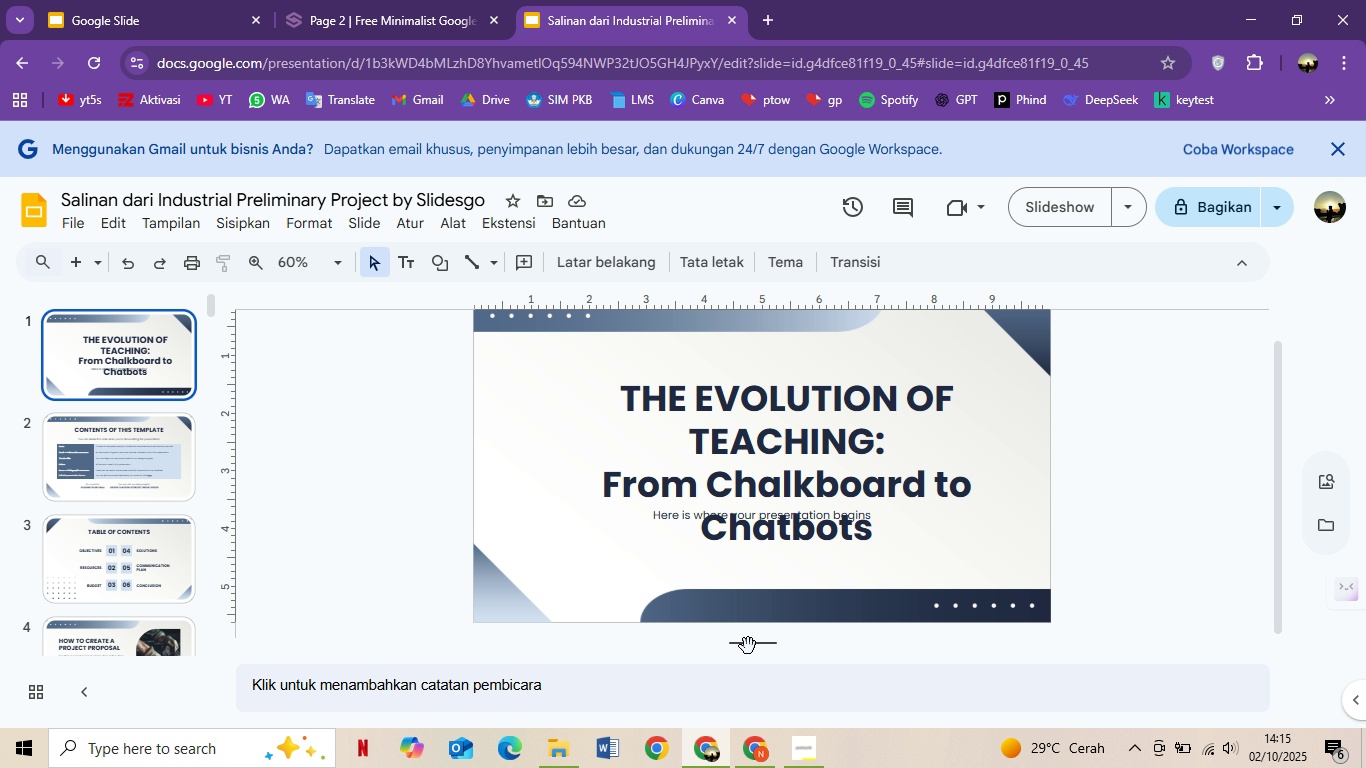 
left_click([747, 647])
 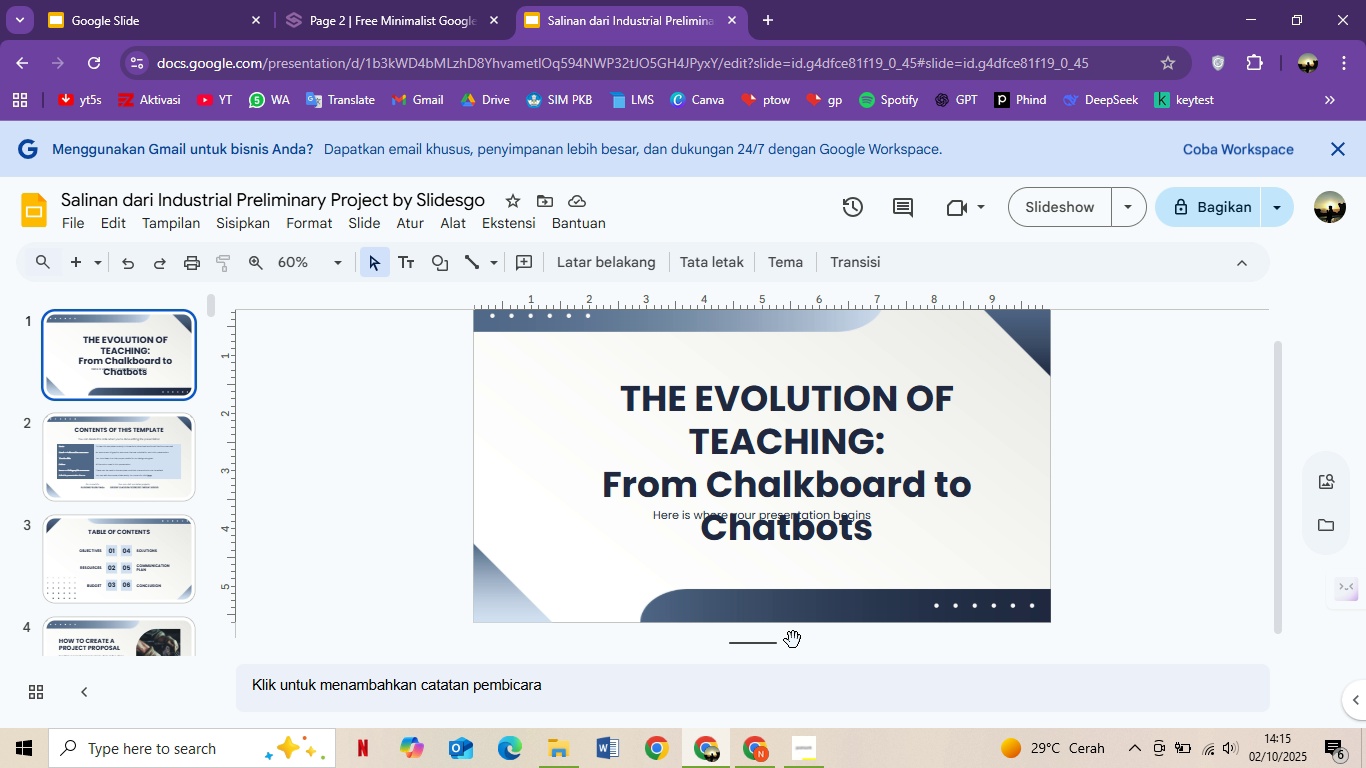 
left_click_drag(start_coordinate=[771, 648], to_coordinate=[770, 699])
 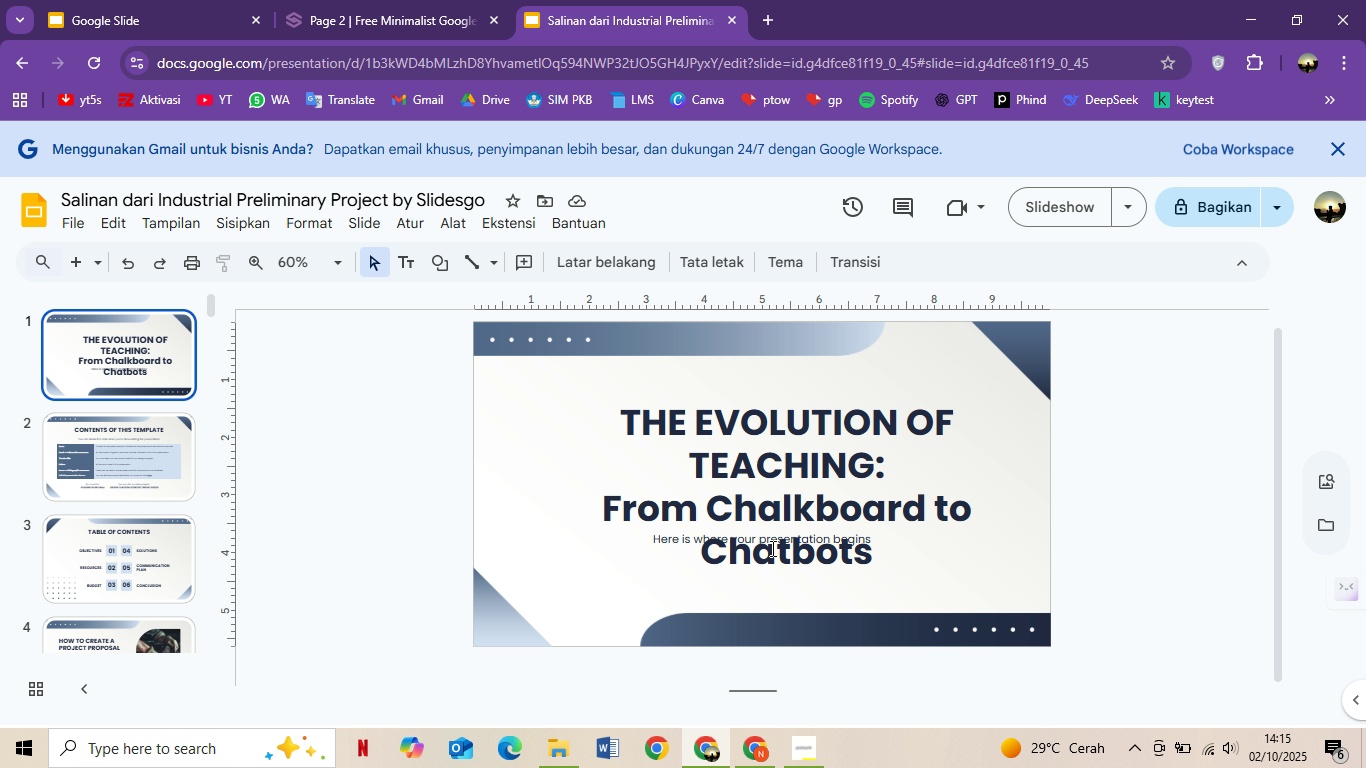 
scroll: coordinate [788, 516], scroll_direction: up, amount: 1.0
 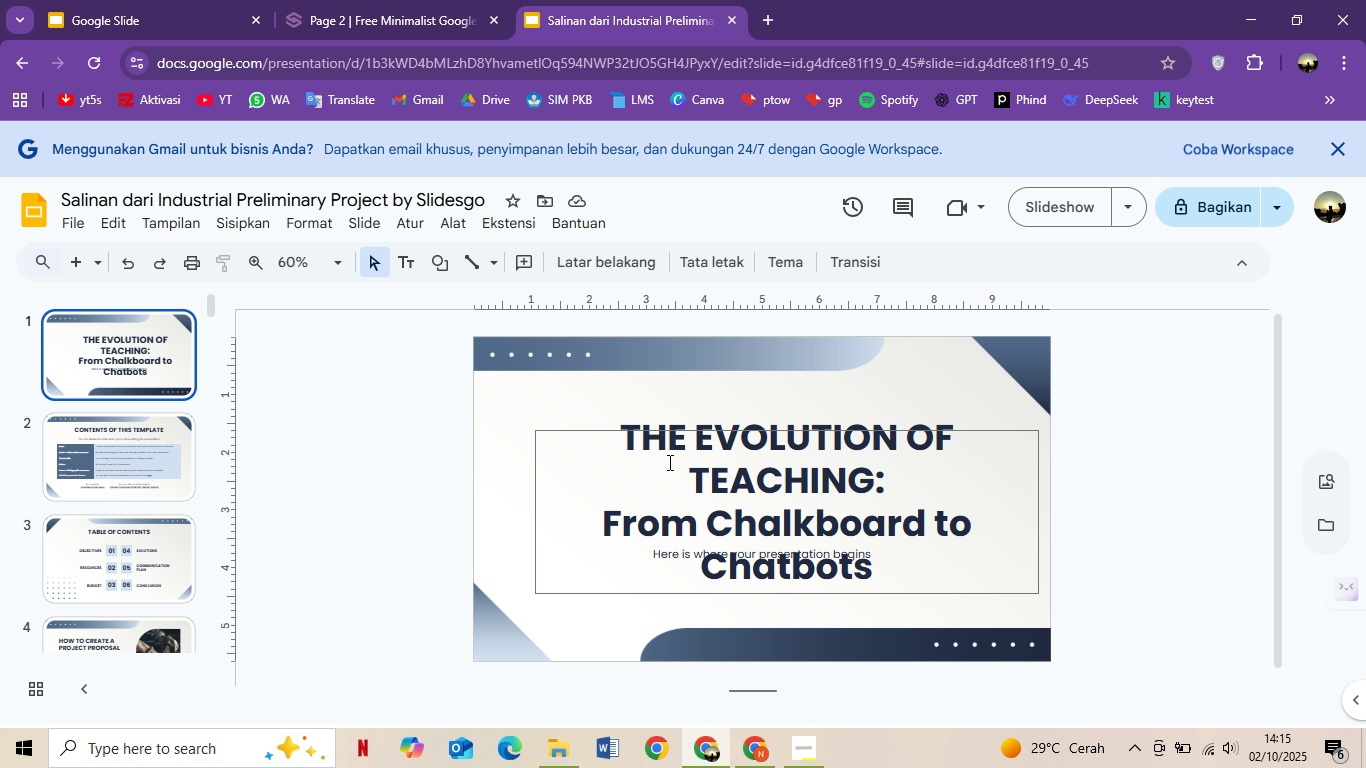 
left_click([738, 464])
 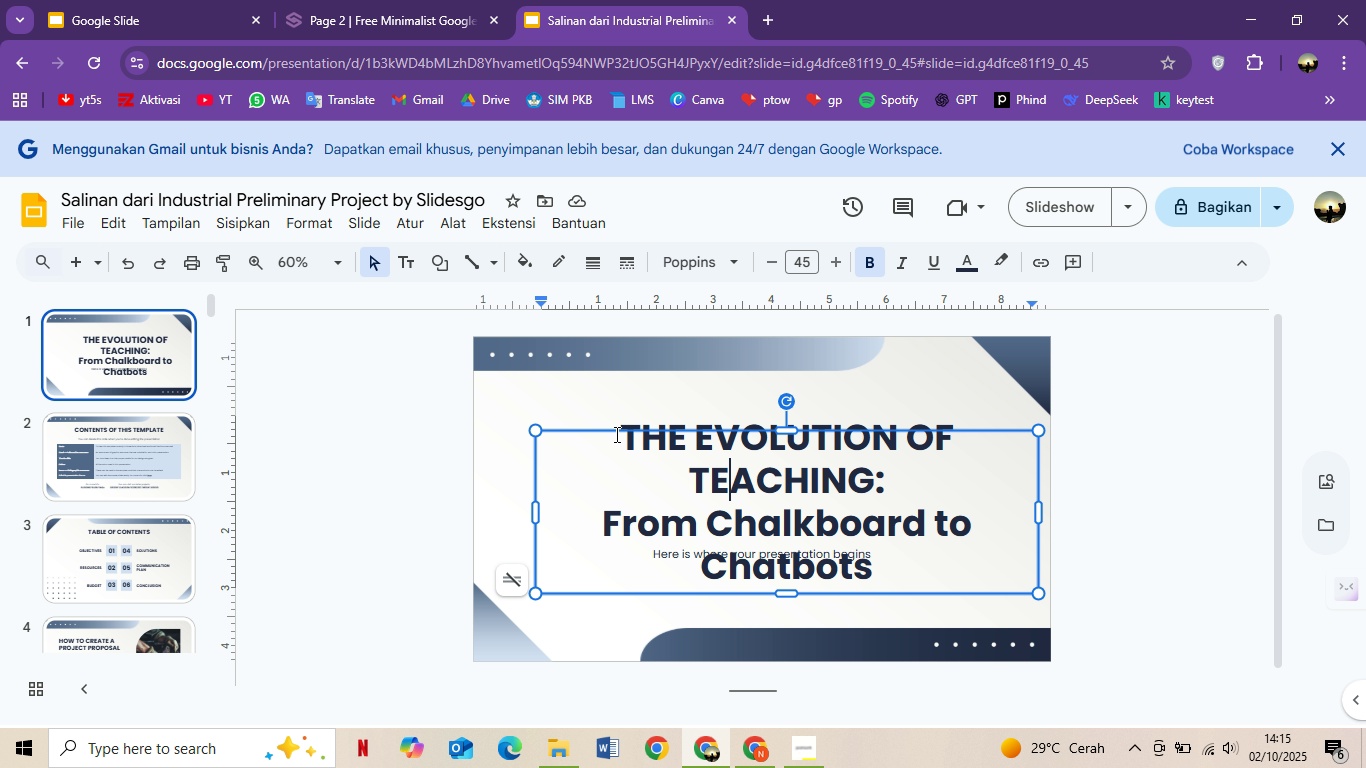 
key(Control+A)
 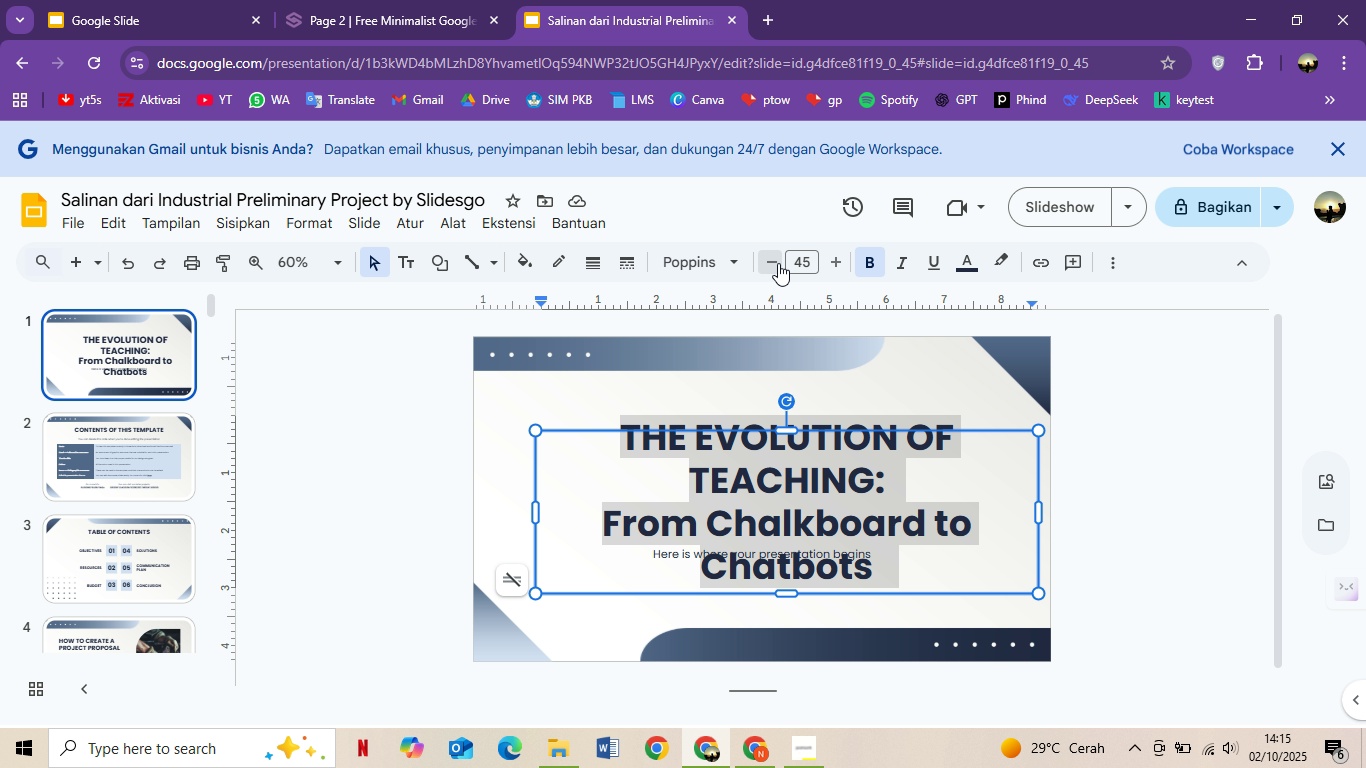 
double_click([778, 263])
 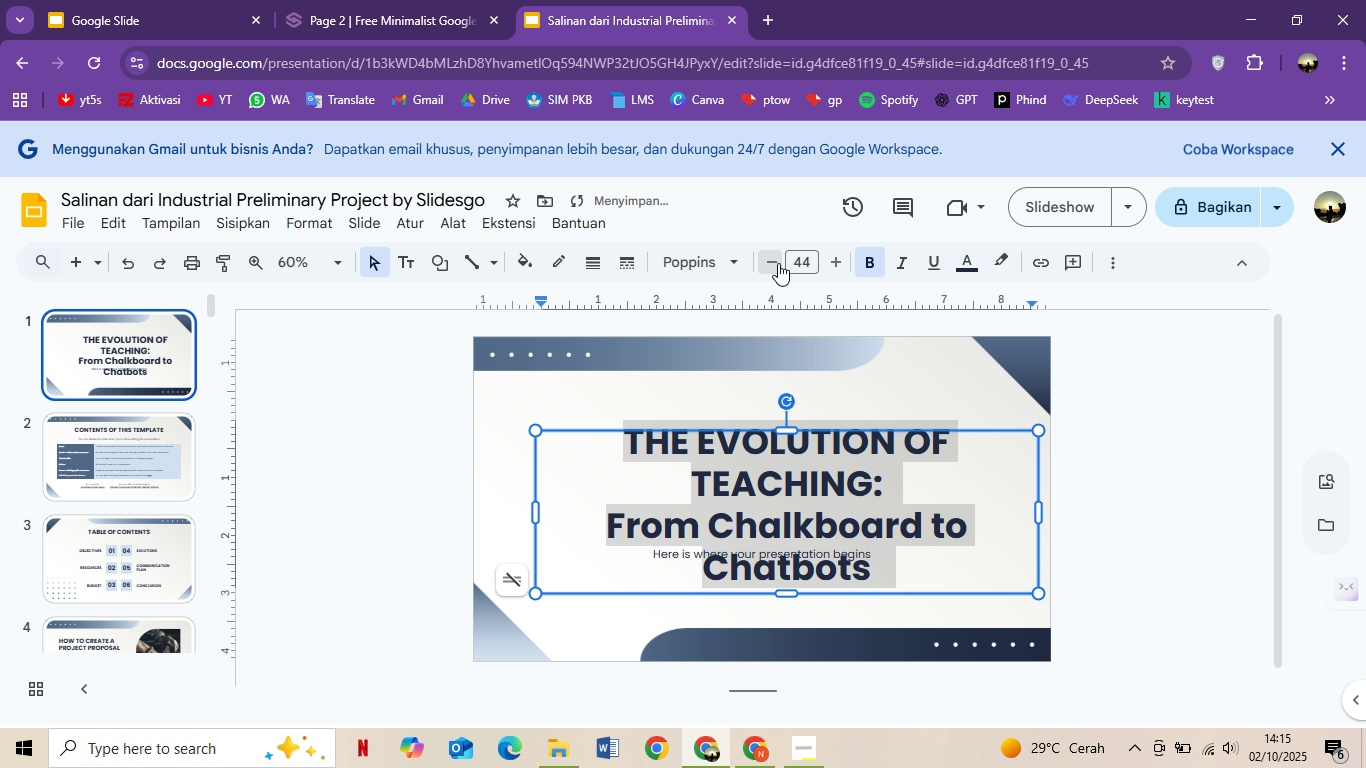 
triple_click([778, 263])
 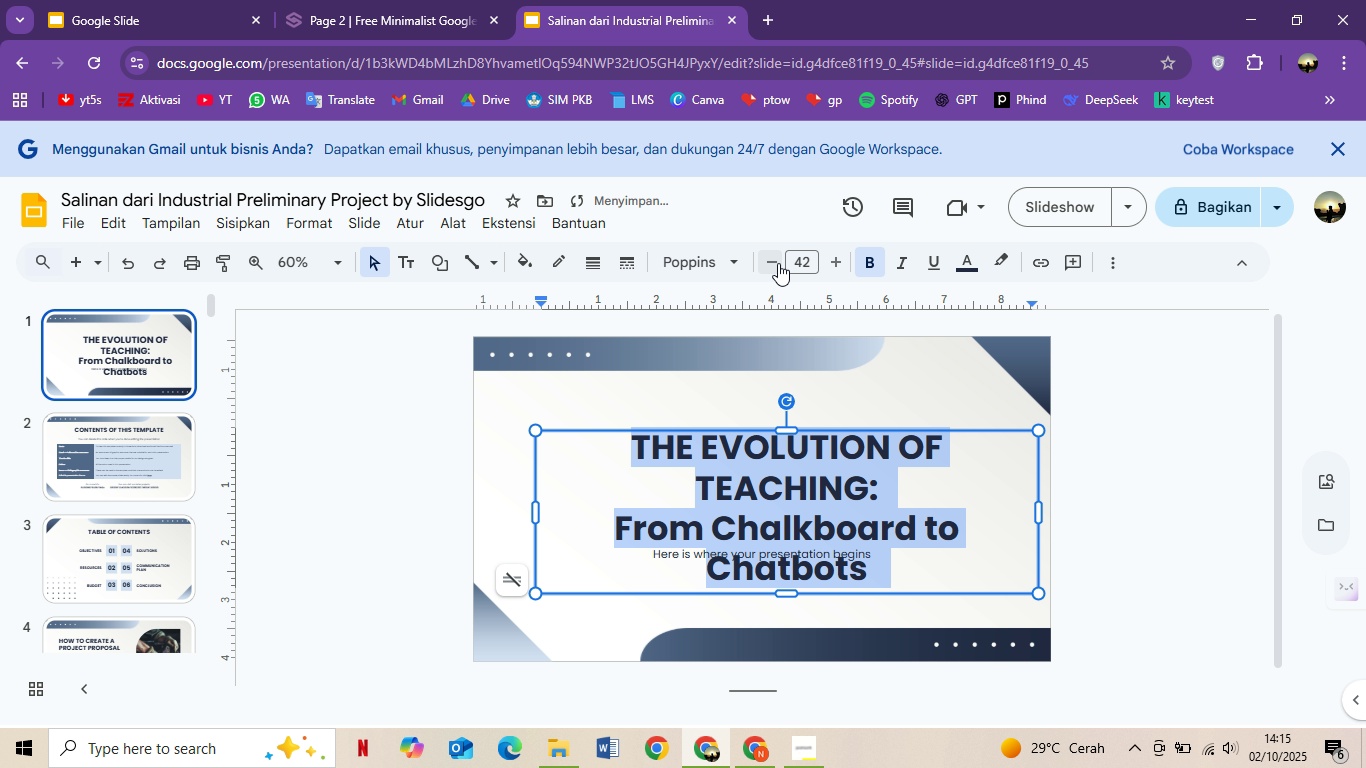 
triple_click([778, 263])
 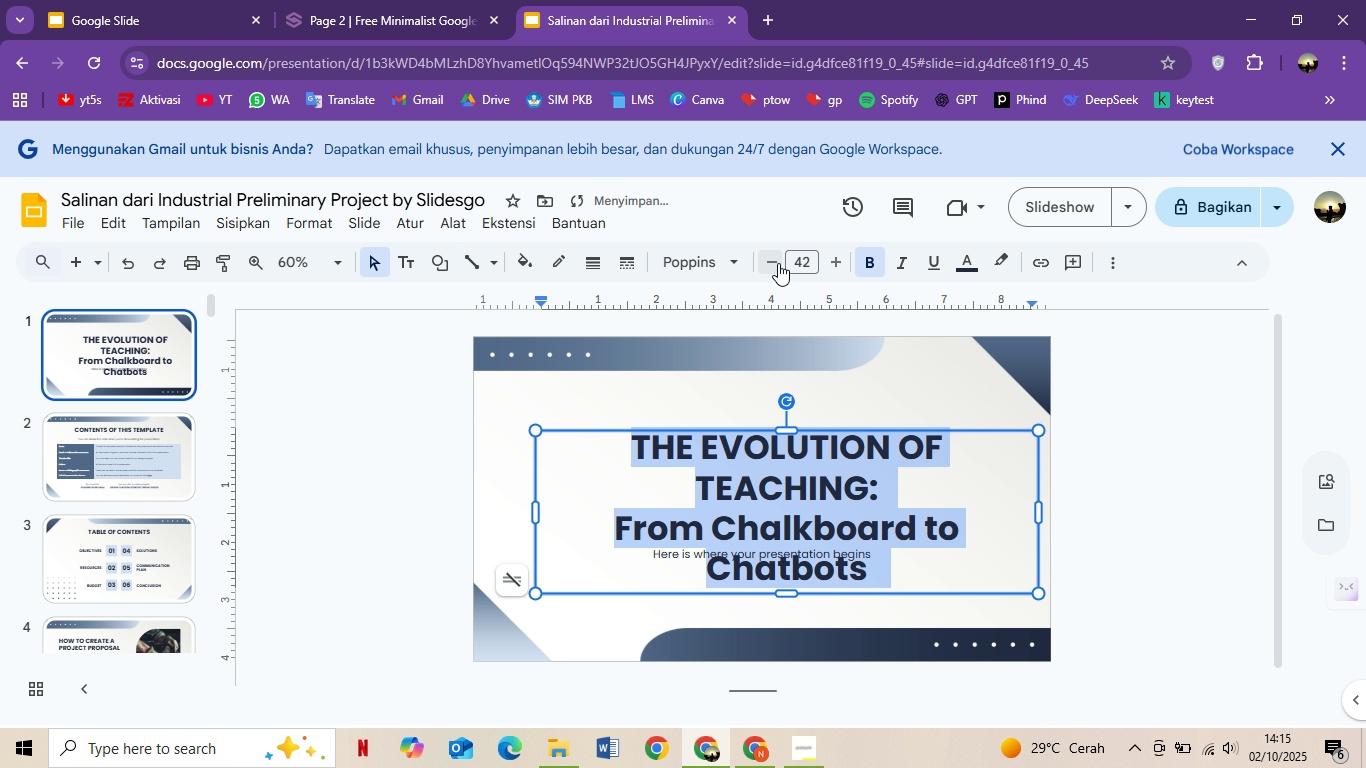 
triple_click([778, 263])
 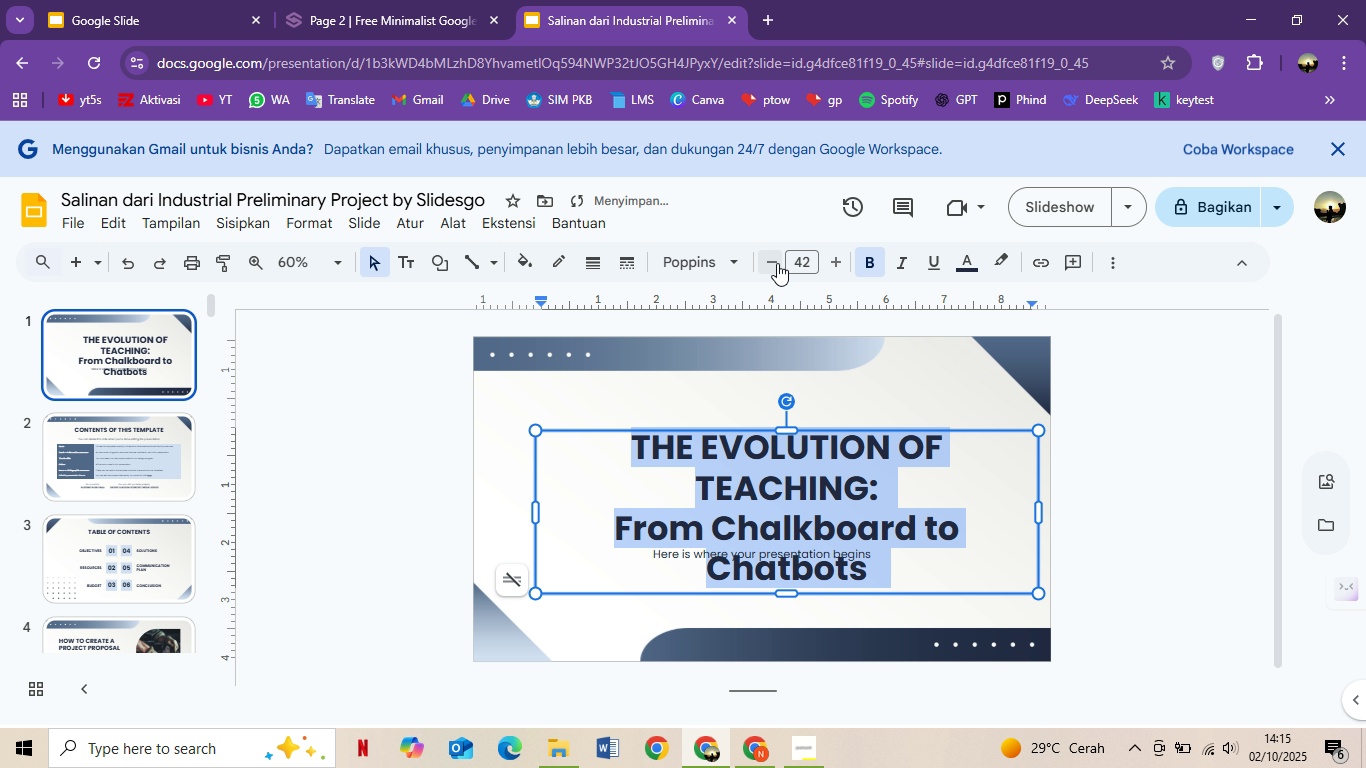 
triple_click([778, 263])
 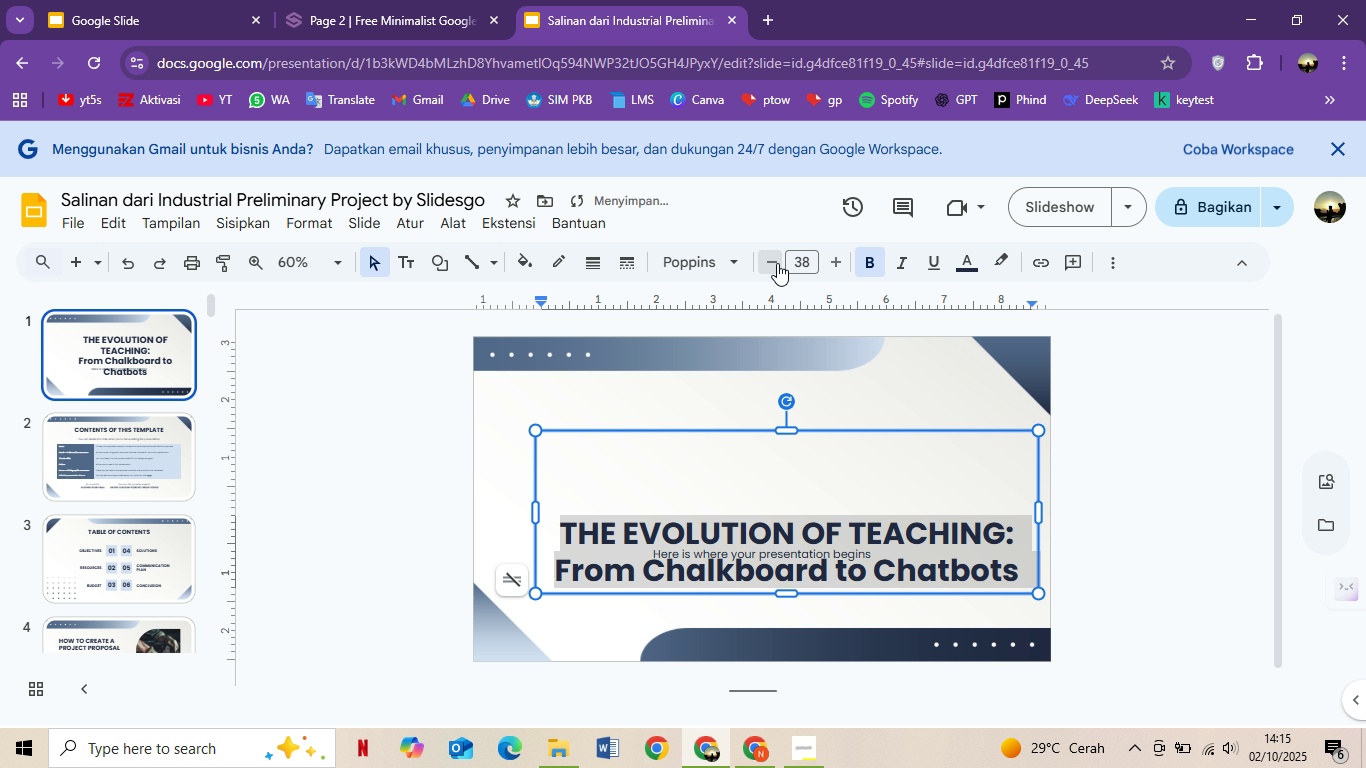 
triple_click([777, 263])
 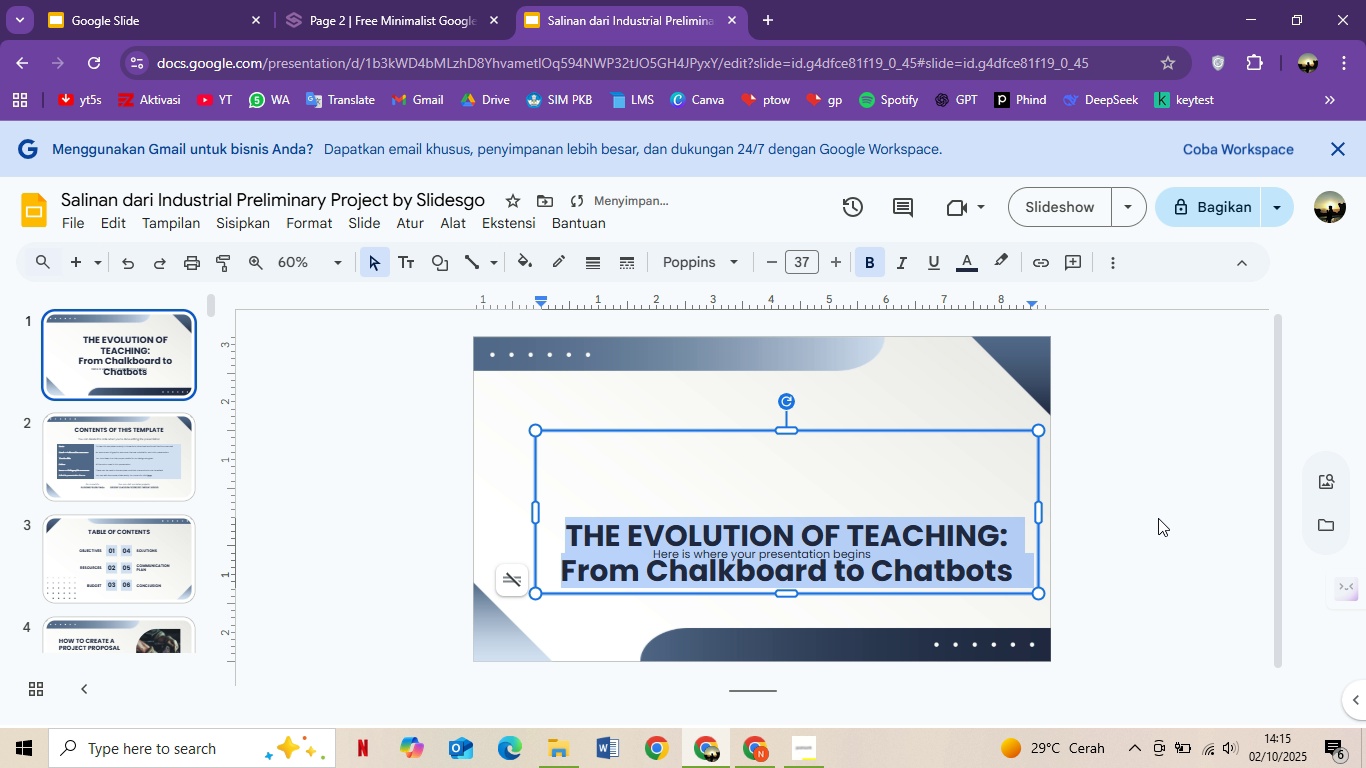 
left_click([1158, 517])
 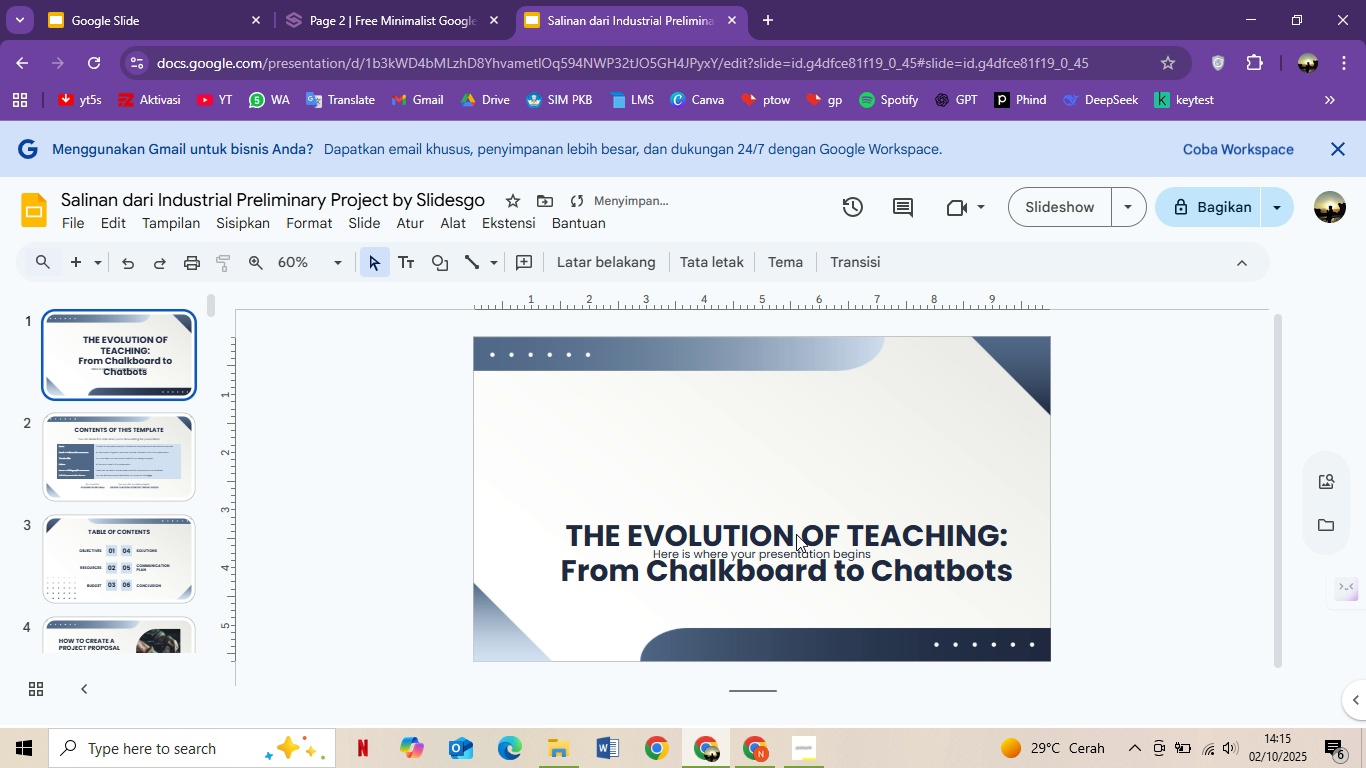 
left_click([795, 534])
 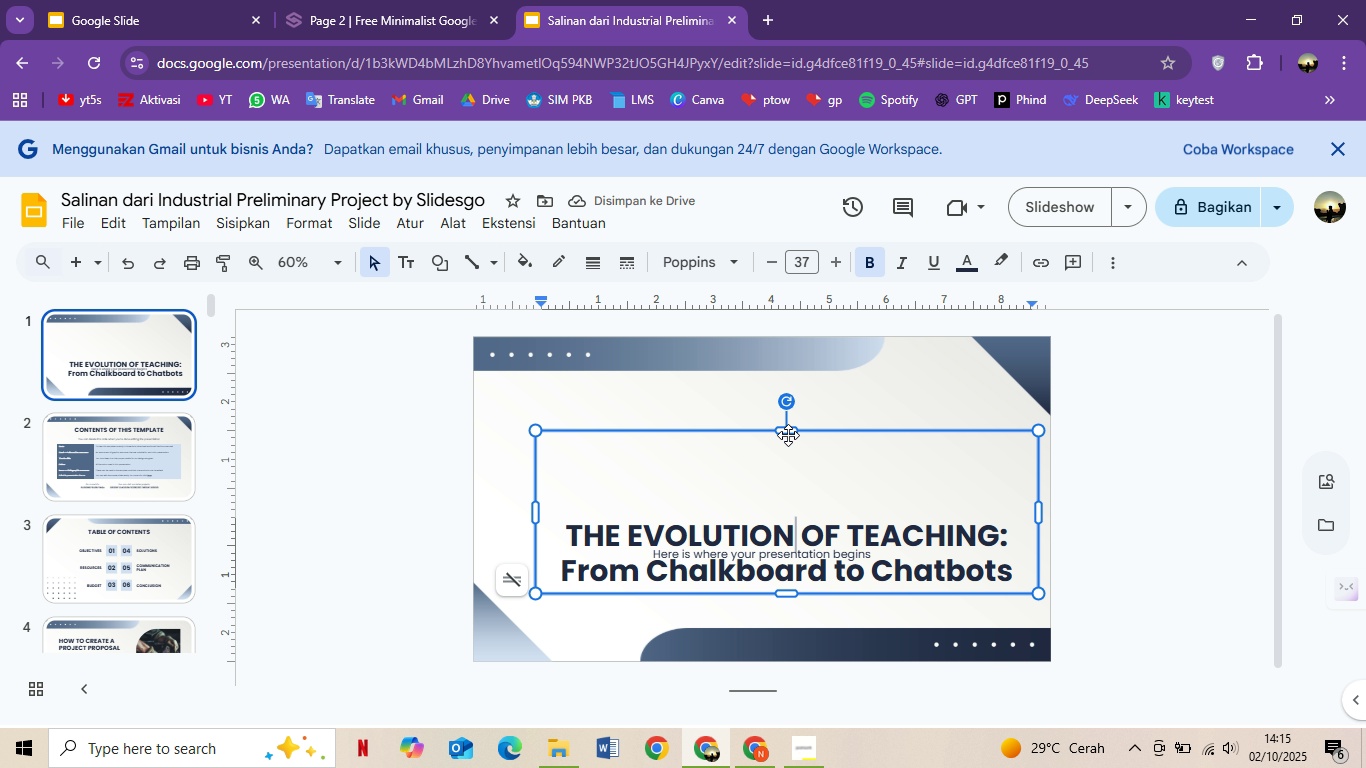 
left_click_drag(start_coordinate=[790, 429], to_coordinate=[791, 465])
 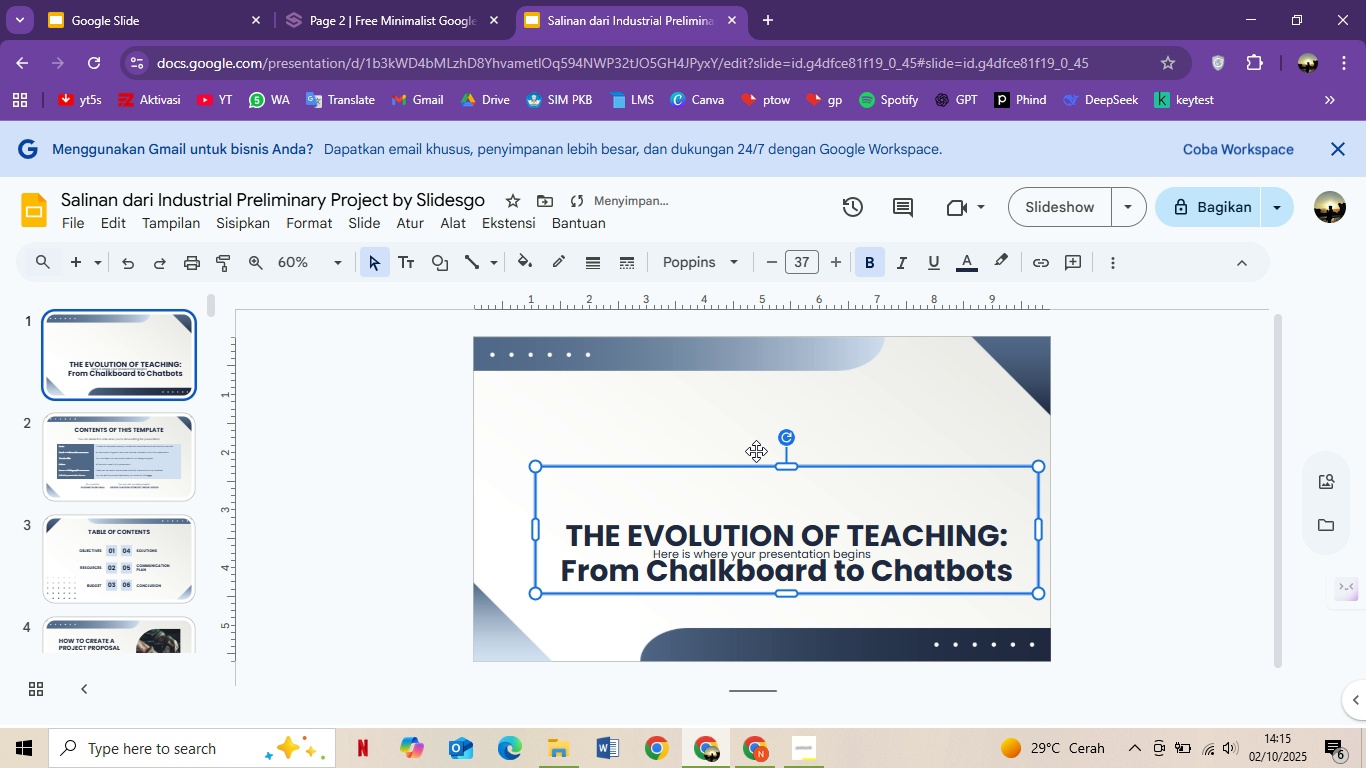 
left_click_drag(start_coordinate=[757, 466], to_coordinate=[747, 411])
 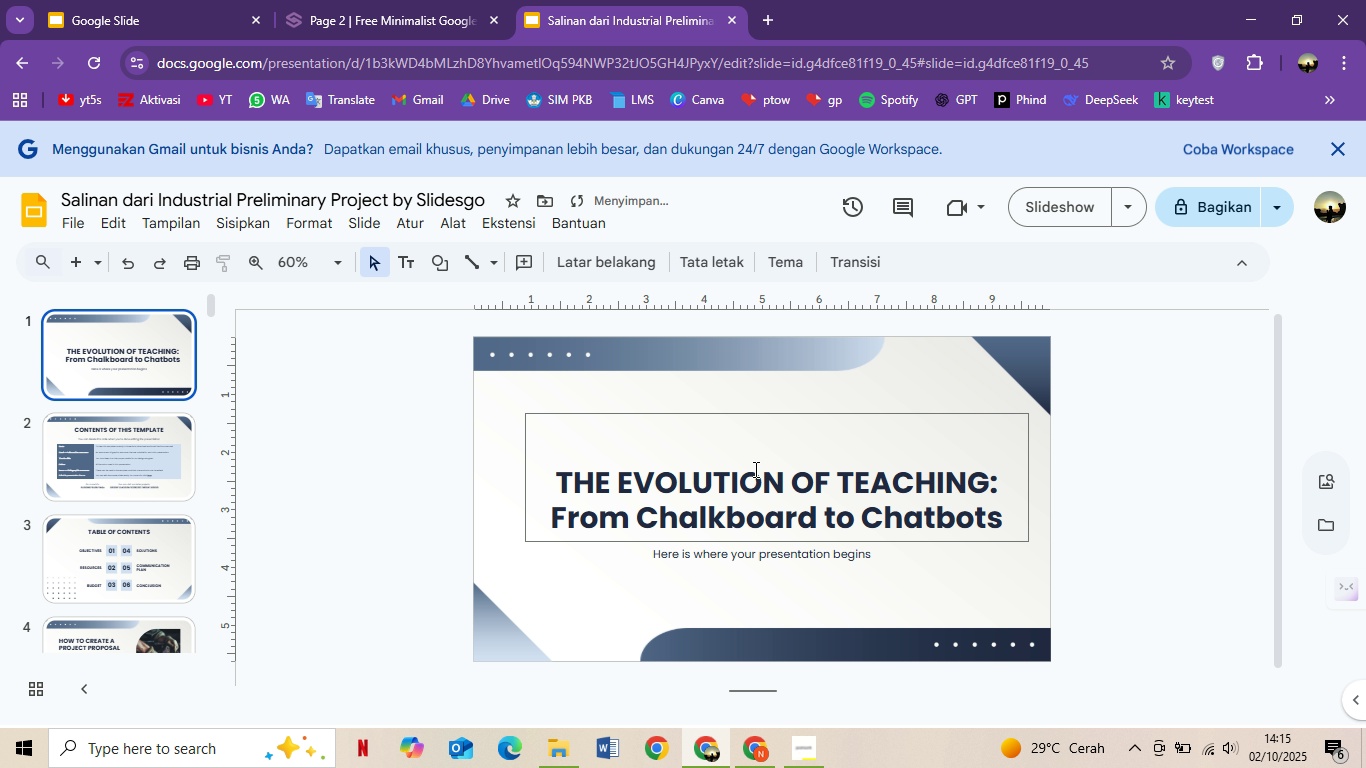 
left_click([754, 472])
 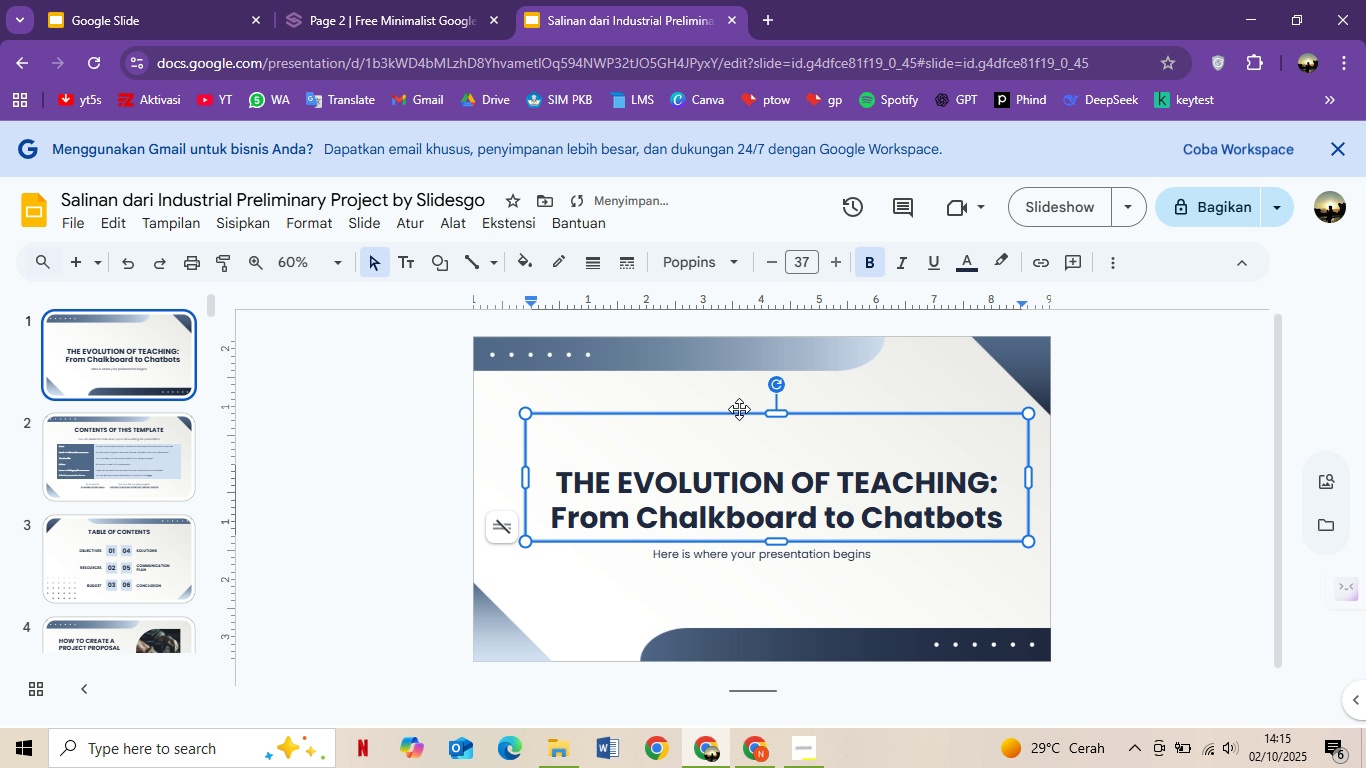 
left_click_drag(start_coordinate=[736, 408], to_coordinate=[723, 390])
 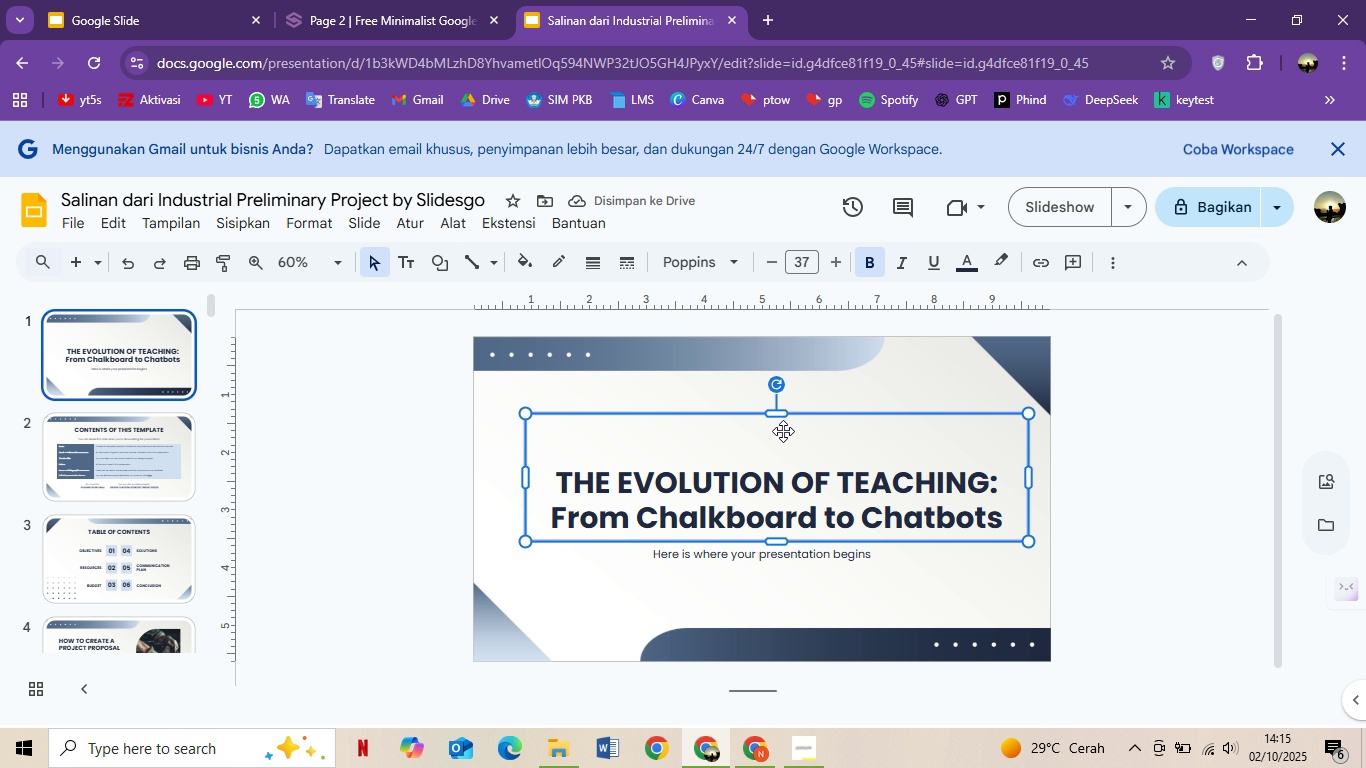 
left_click([739, 455])
 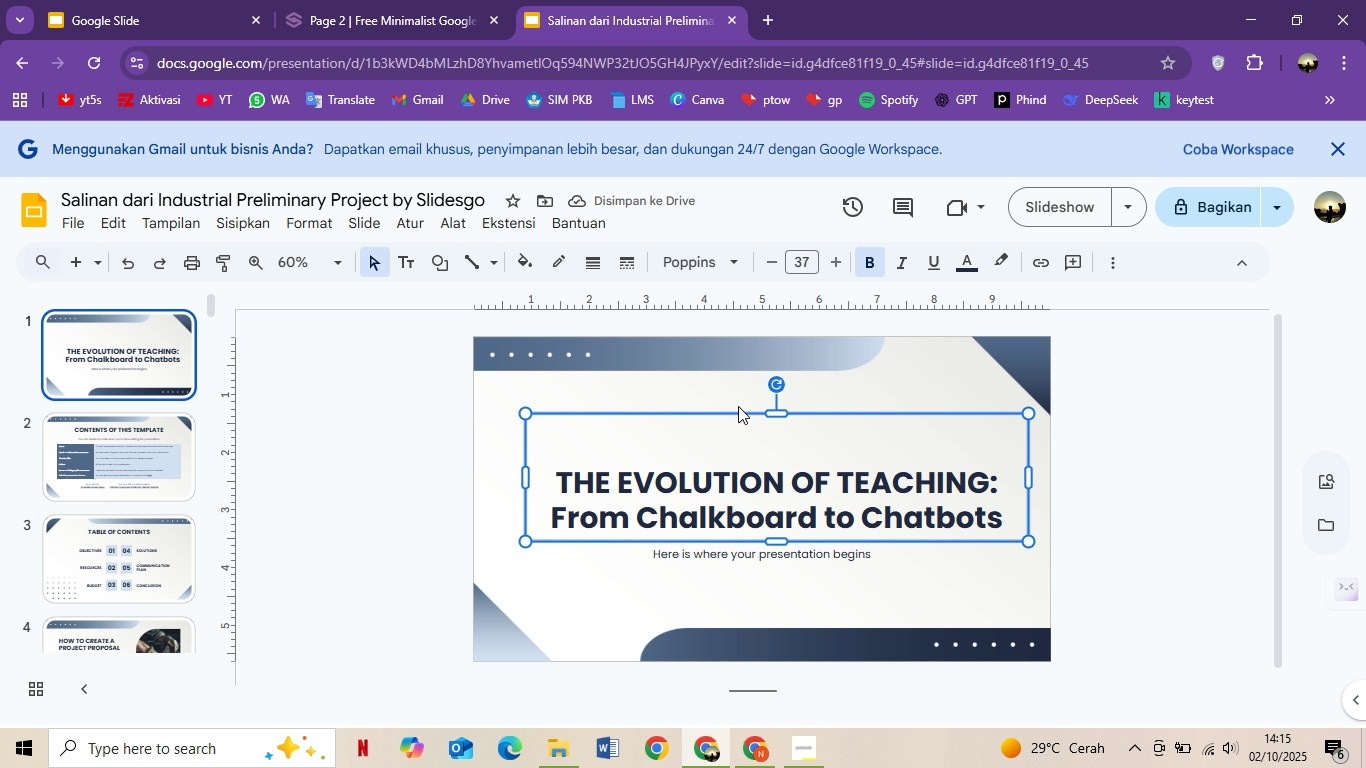 
left_click_drag(start_coordinate=[739, 412], to_coordinate=[717, 385])
 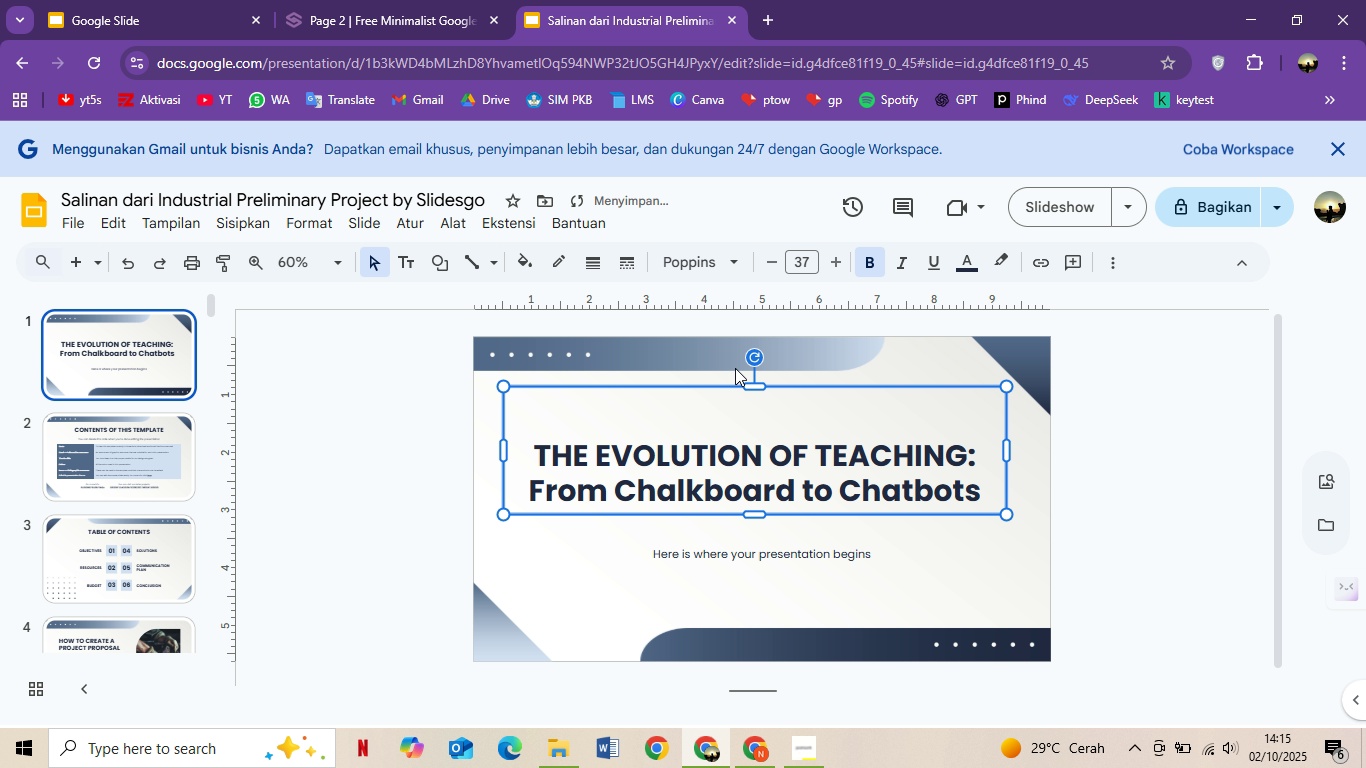 
left_click_drag(start_coordinate=[728, 387], to_coordinate=[740, 389])
 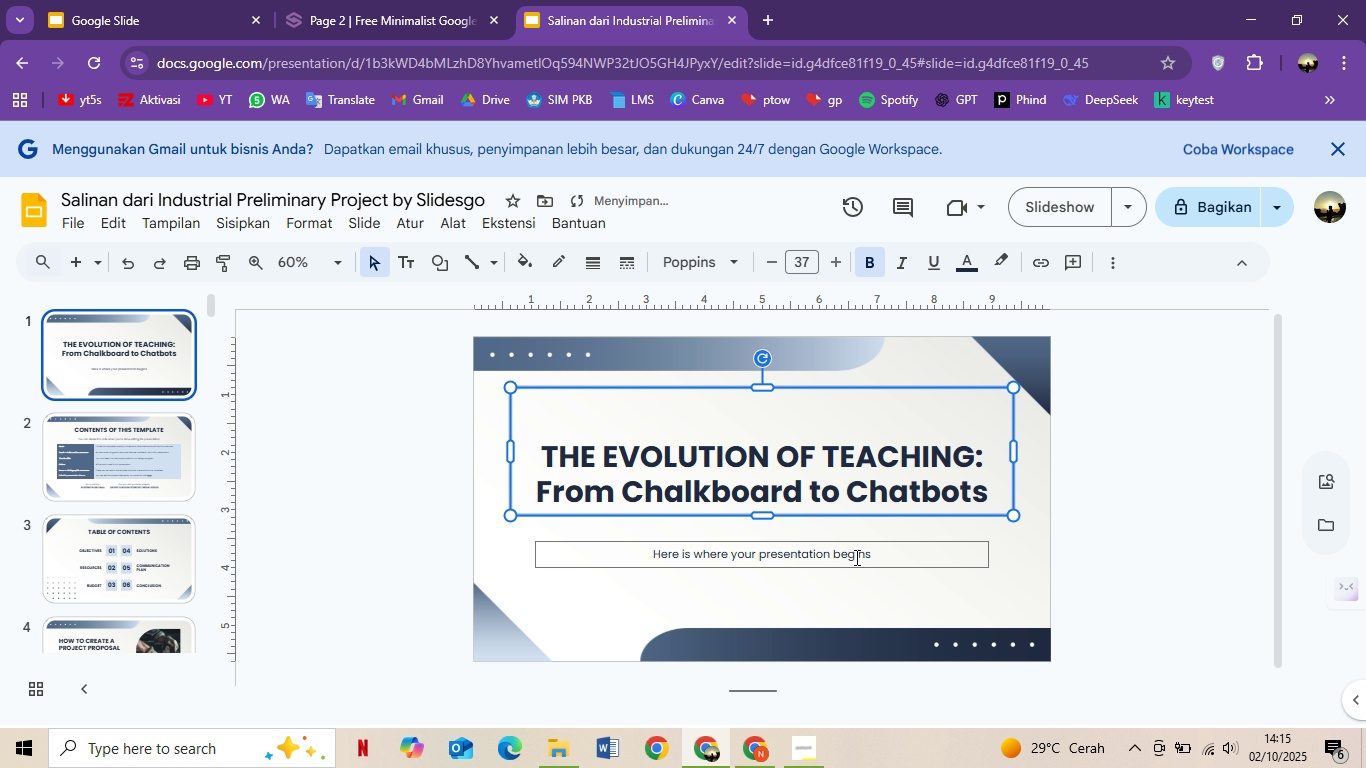 
wait(5.5)
 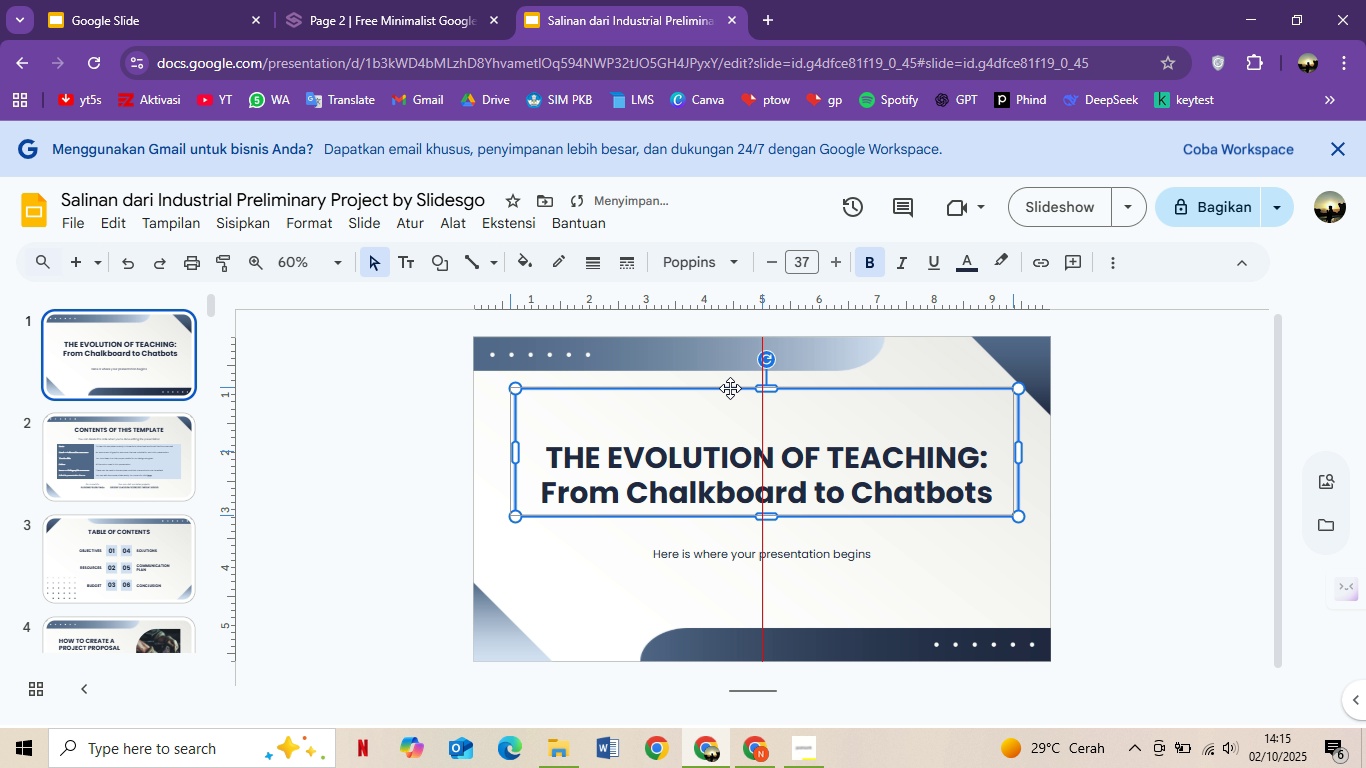 
left_click_drag(start_coordinate=[760, 387], to_coordinate=[772, 419])
 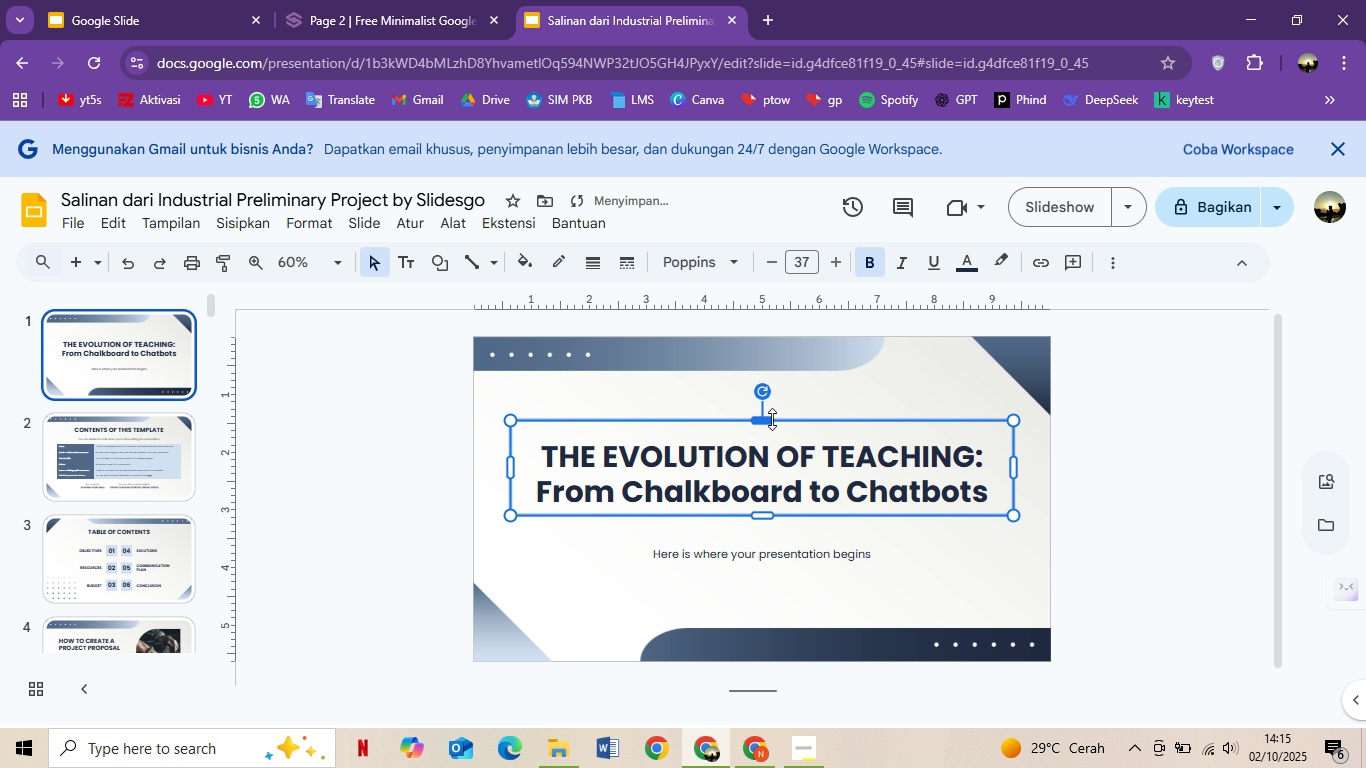 
key(ArrowUp)
 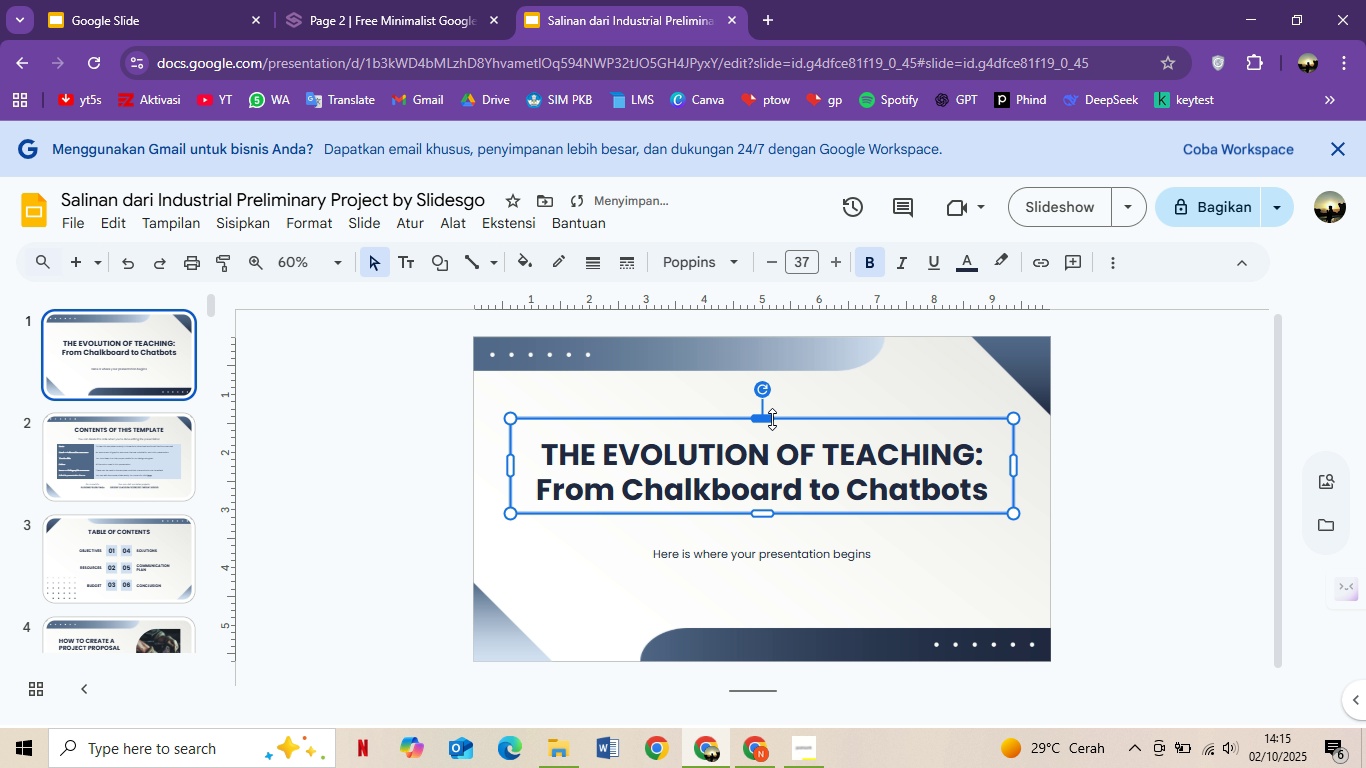 
key(ArrowUp)
 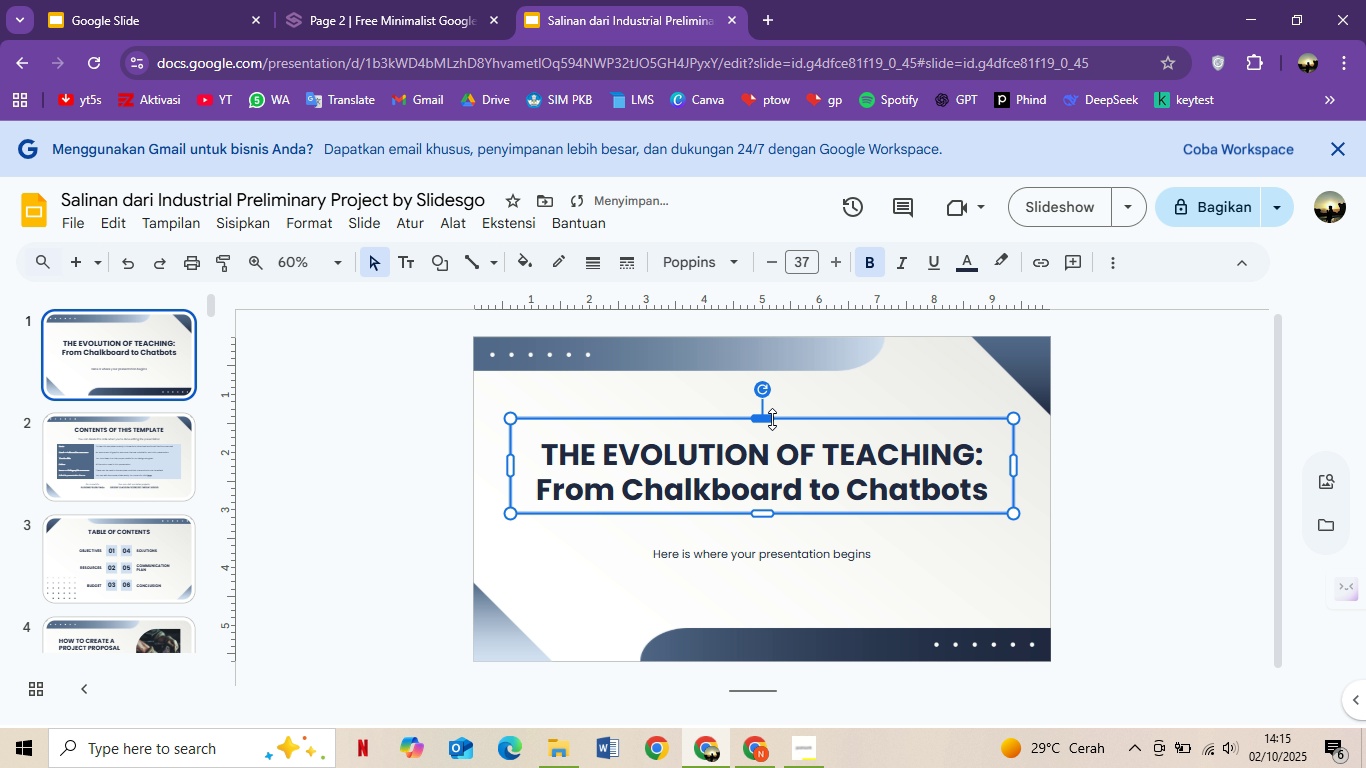 
hold_key(key=ArrowUp, duration=1.33)
 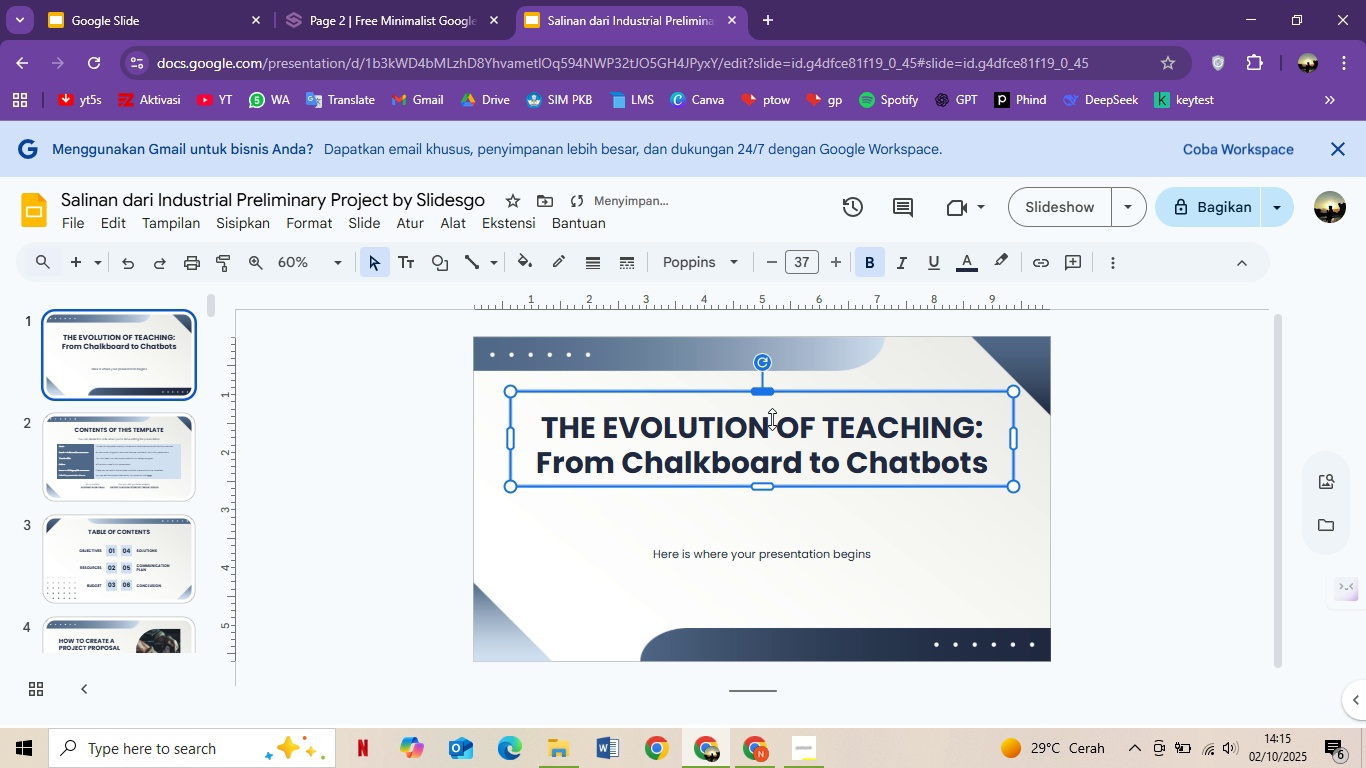 
key(ArrowUp)
 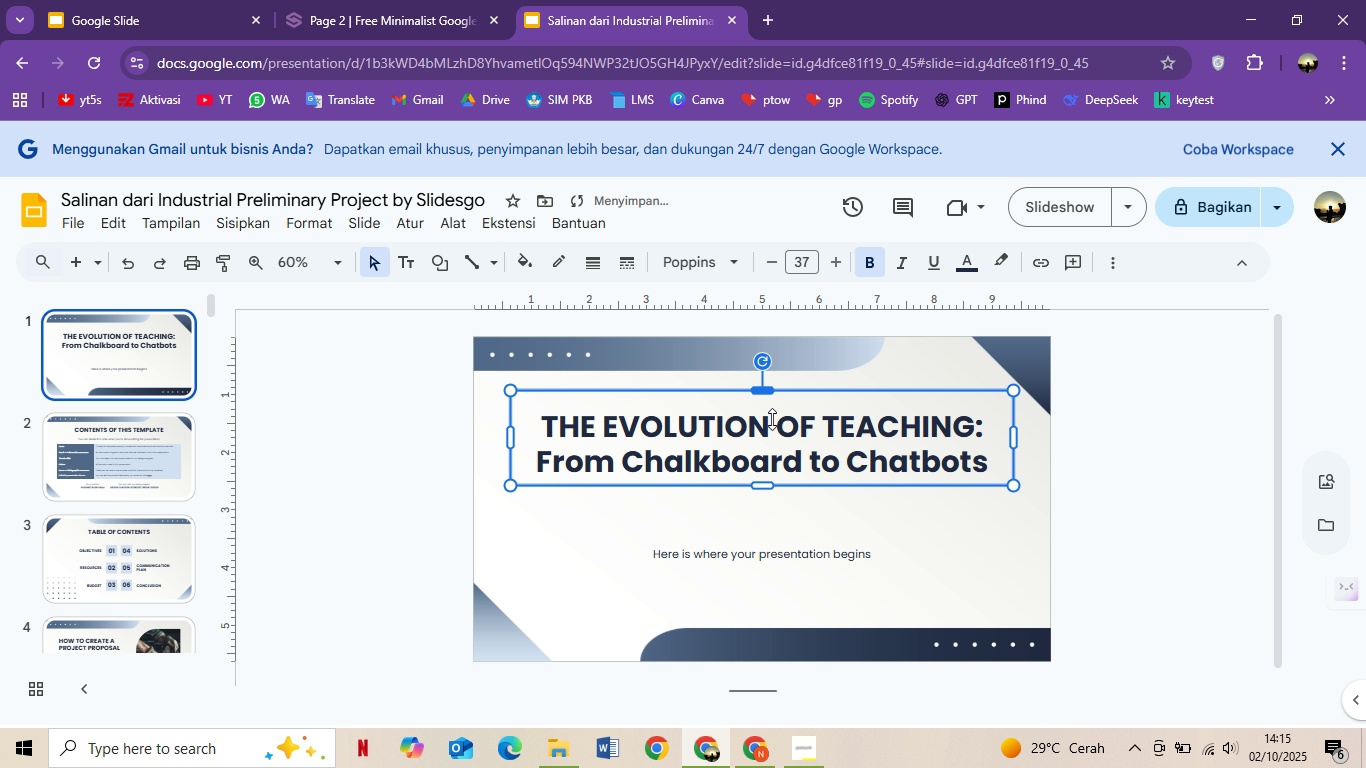 
key(ArrowUp)
 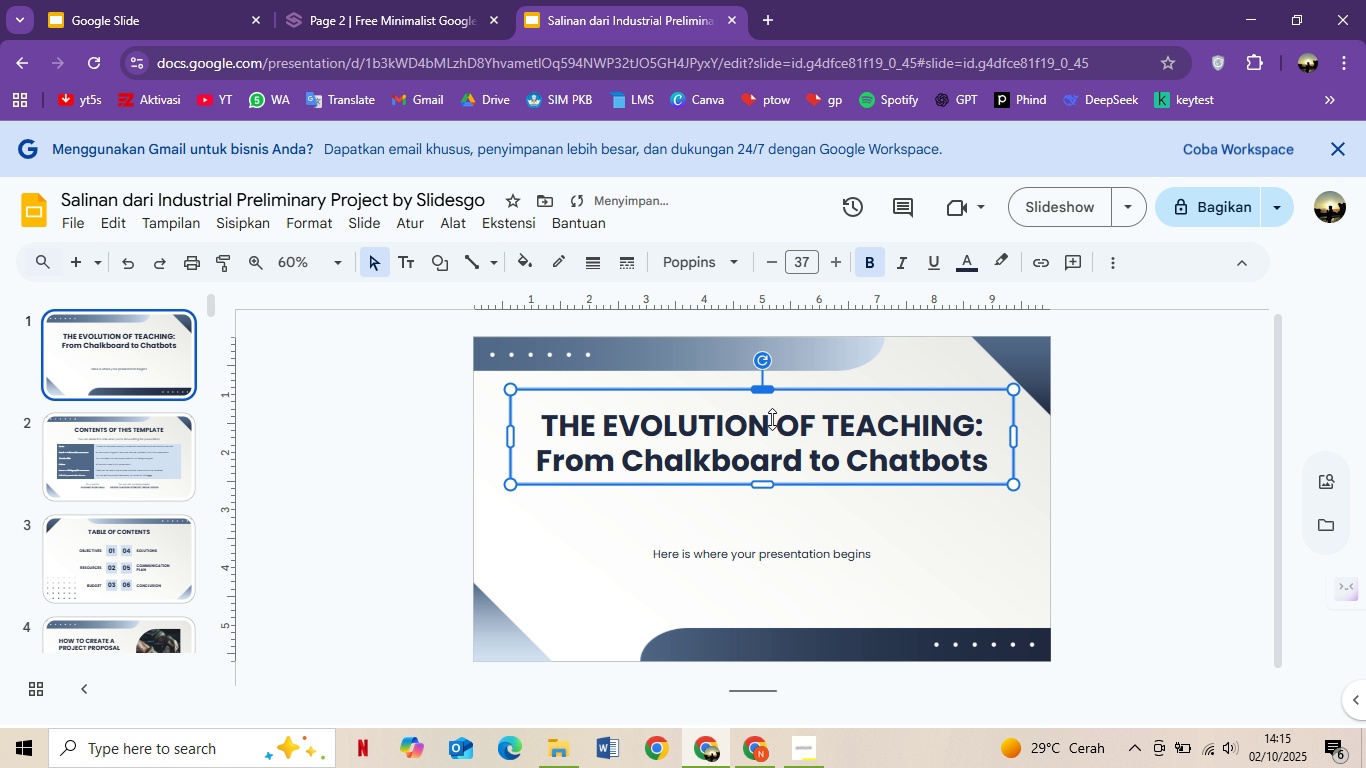 
key(ArrowUp)
 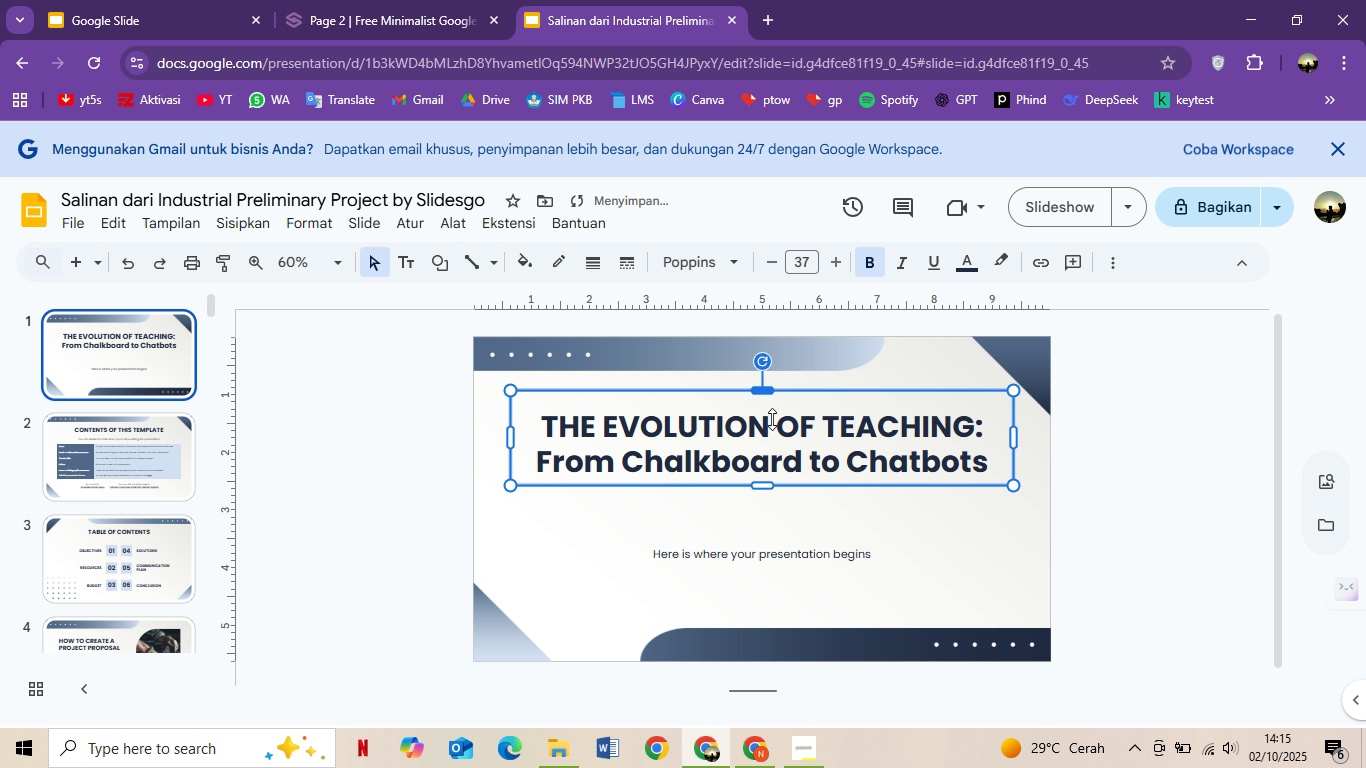 
key(ArrowDown)
 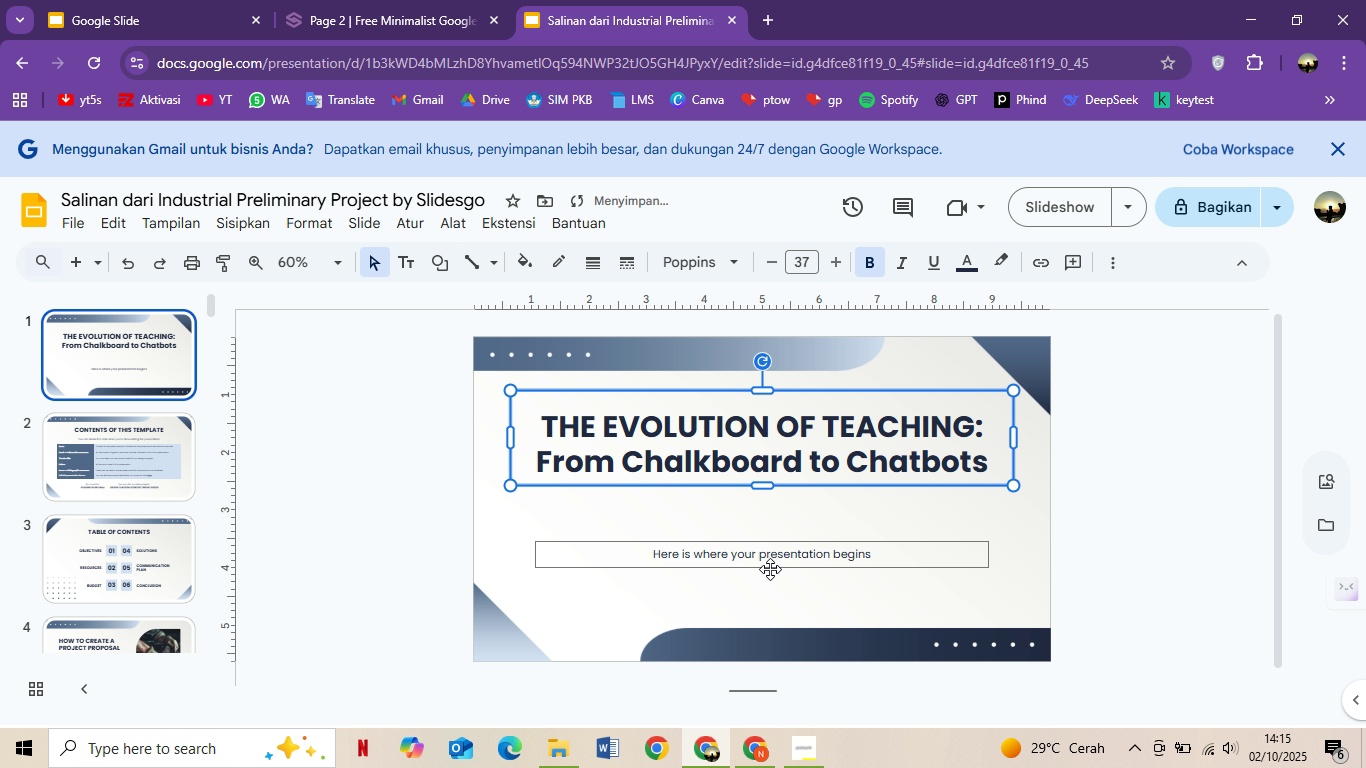 
double_click([769, 565])
 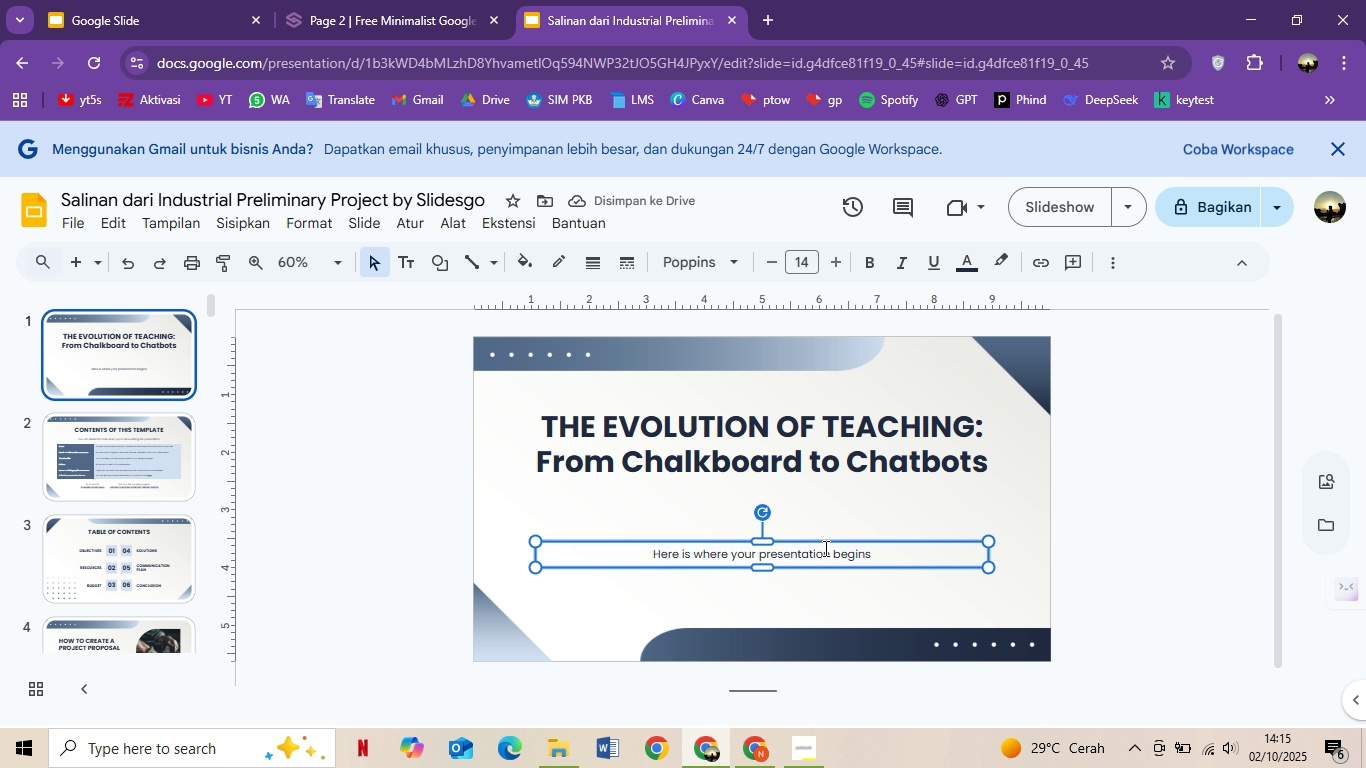 
key(Control+A)
 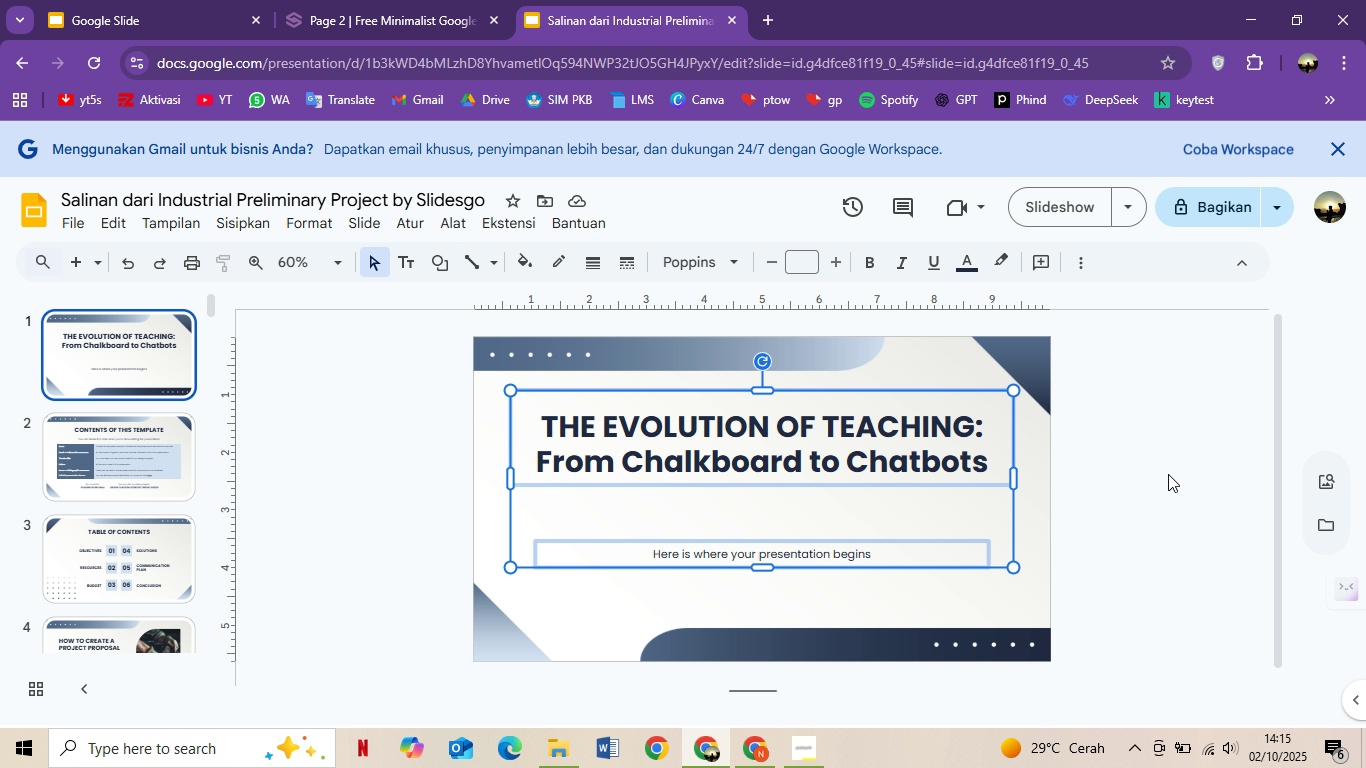 
left_click([1163, 478])
 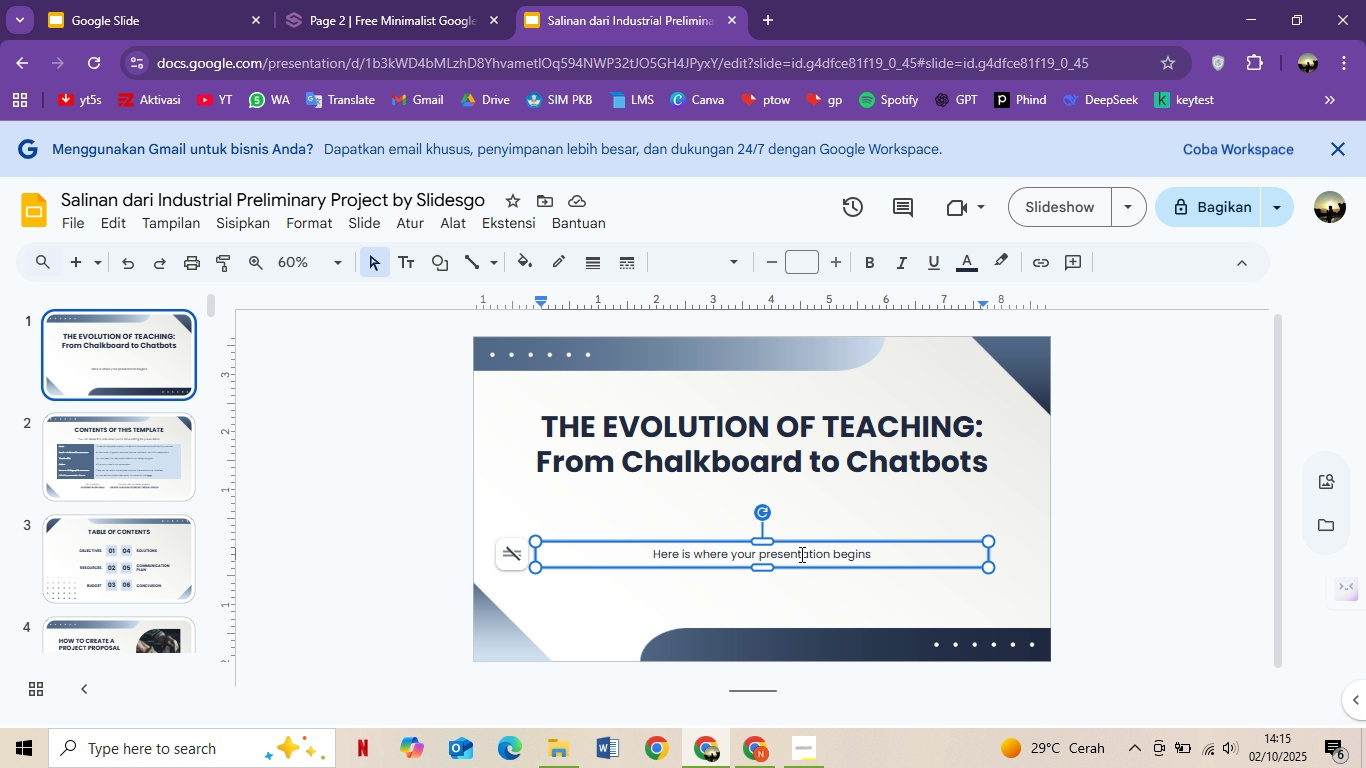 
double_click([800, 554])
 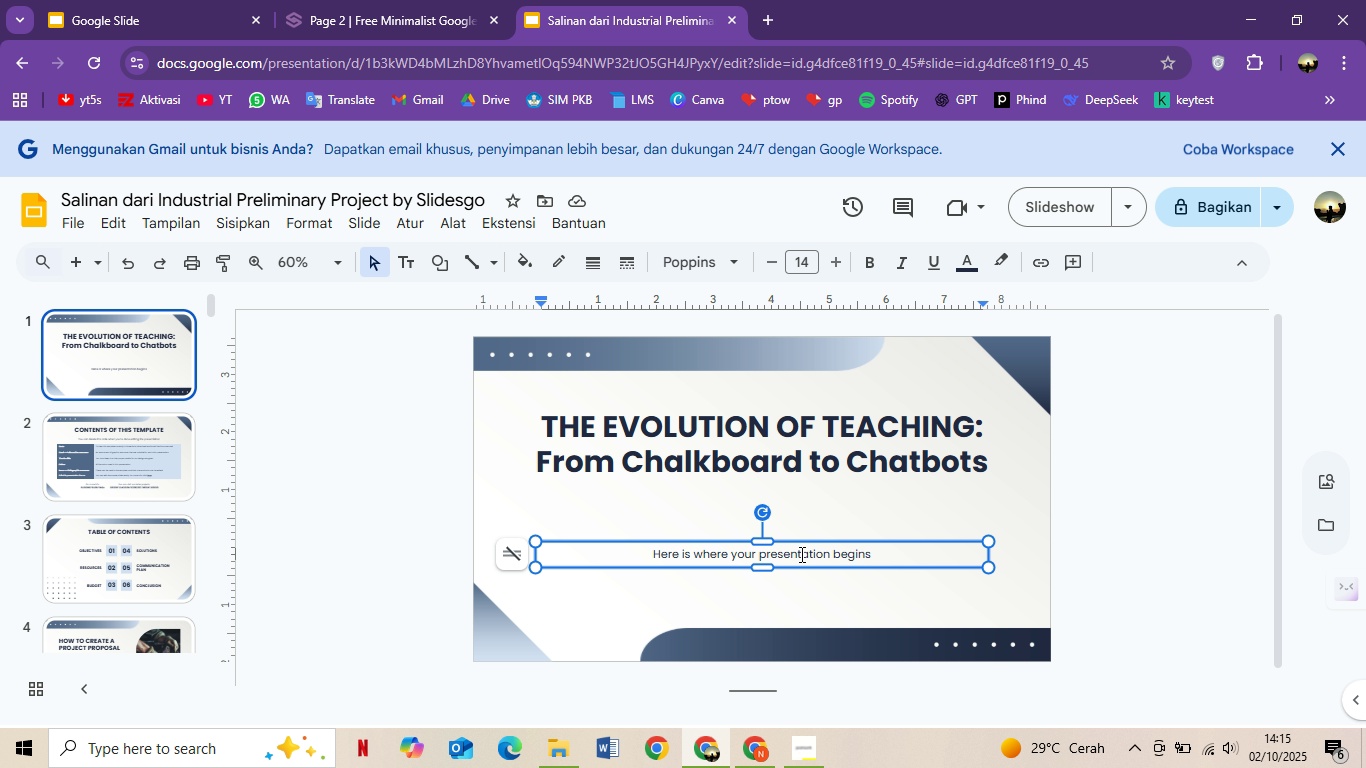 
key(Control+ControlLeft)
 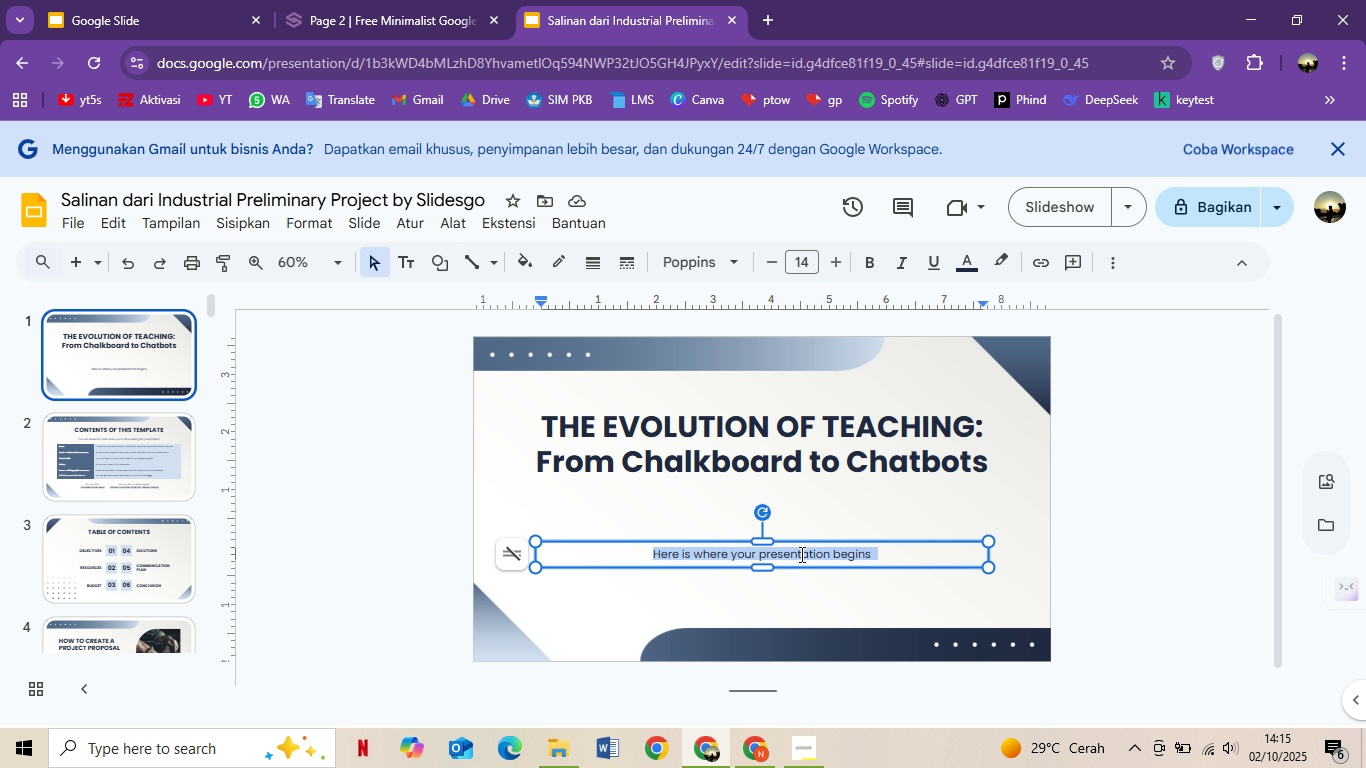 
key(Control+A)
 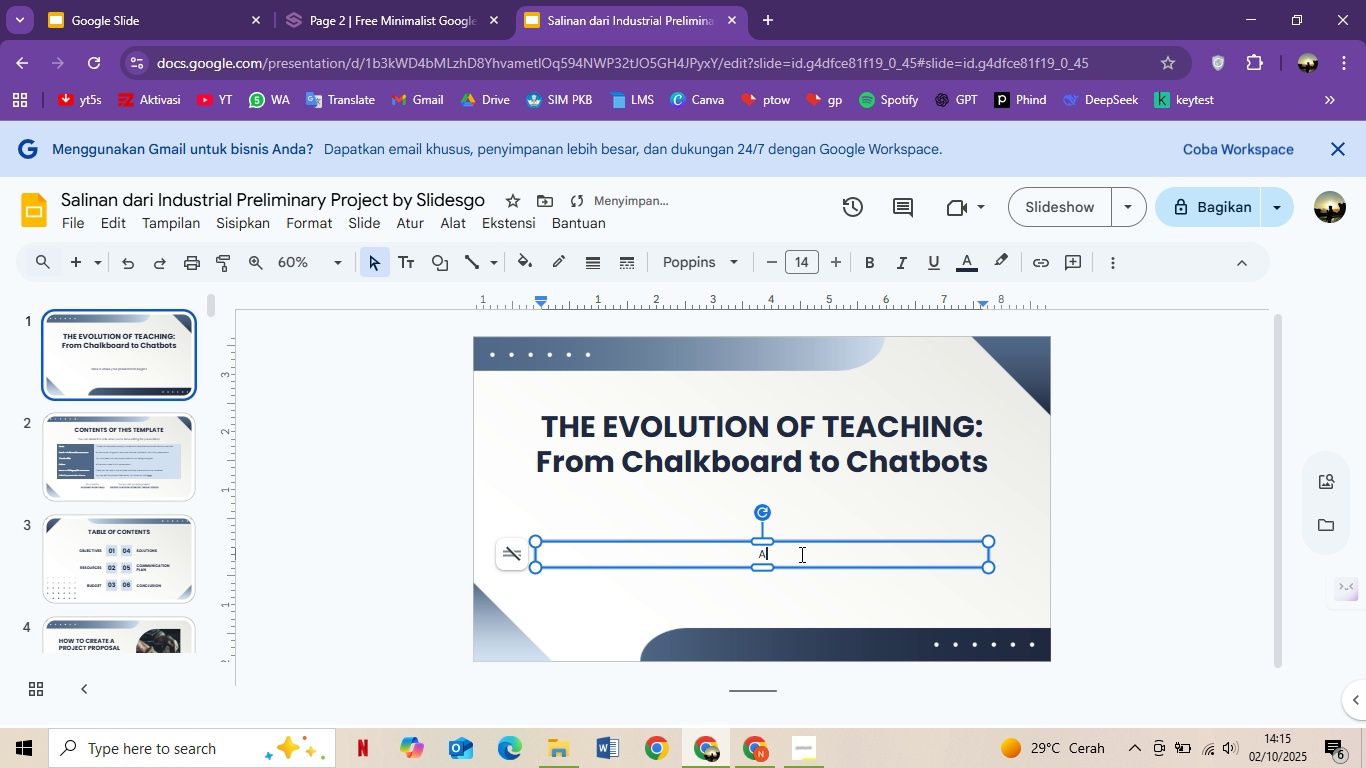 
type(An Interactive Workshop for Educators)
 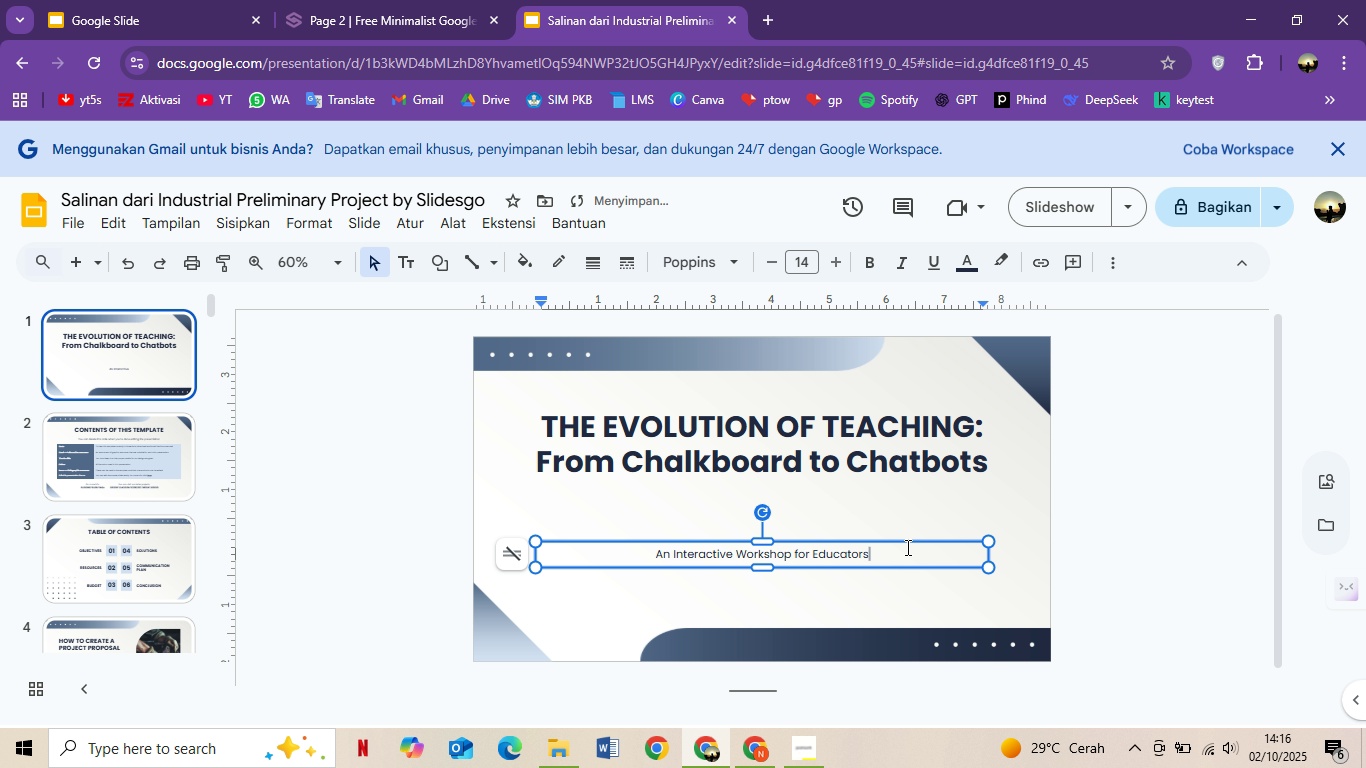 
key(Control+A)
 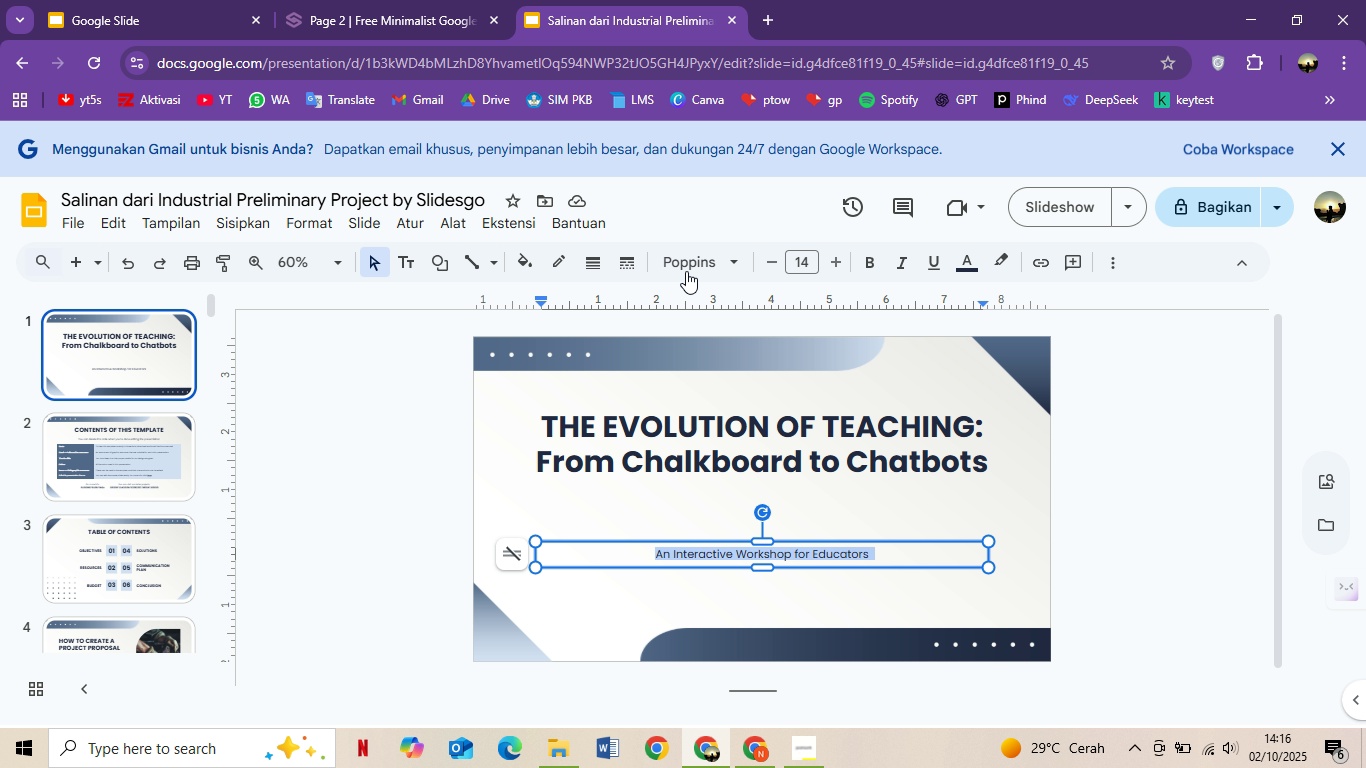 
double_click([846, 266])
 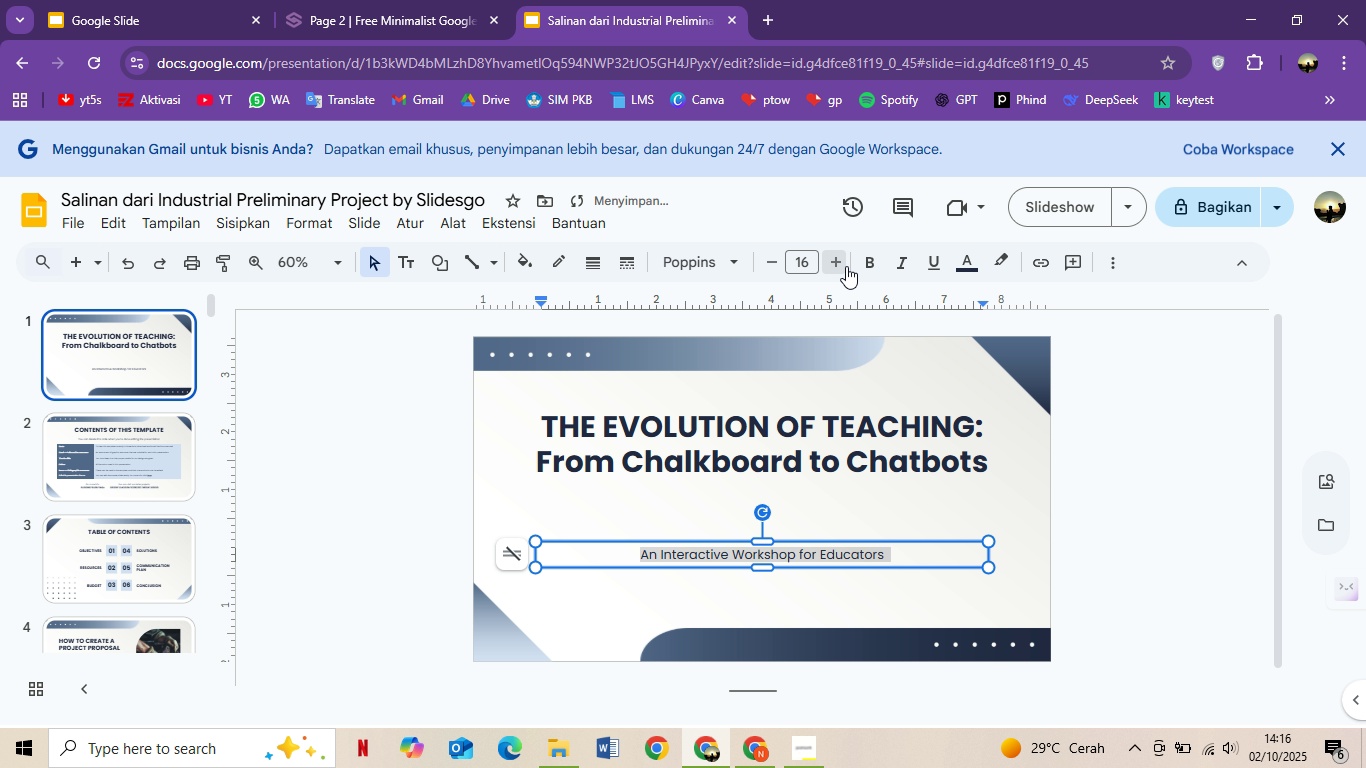 
triple_click([846, 266])
 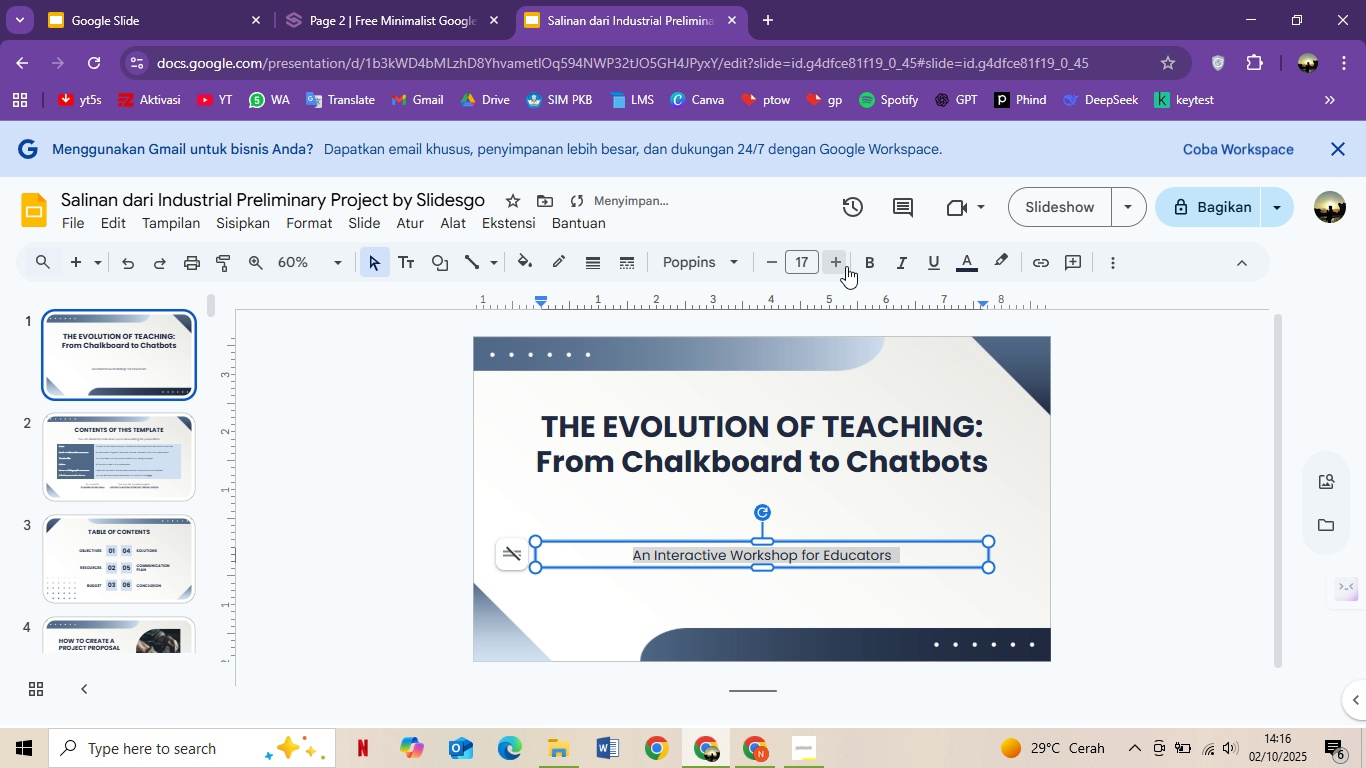 
triple_click([846, 266])
 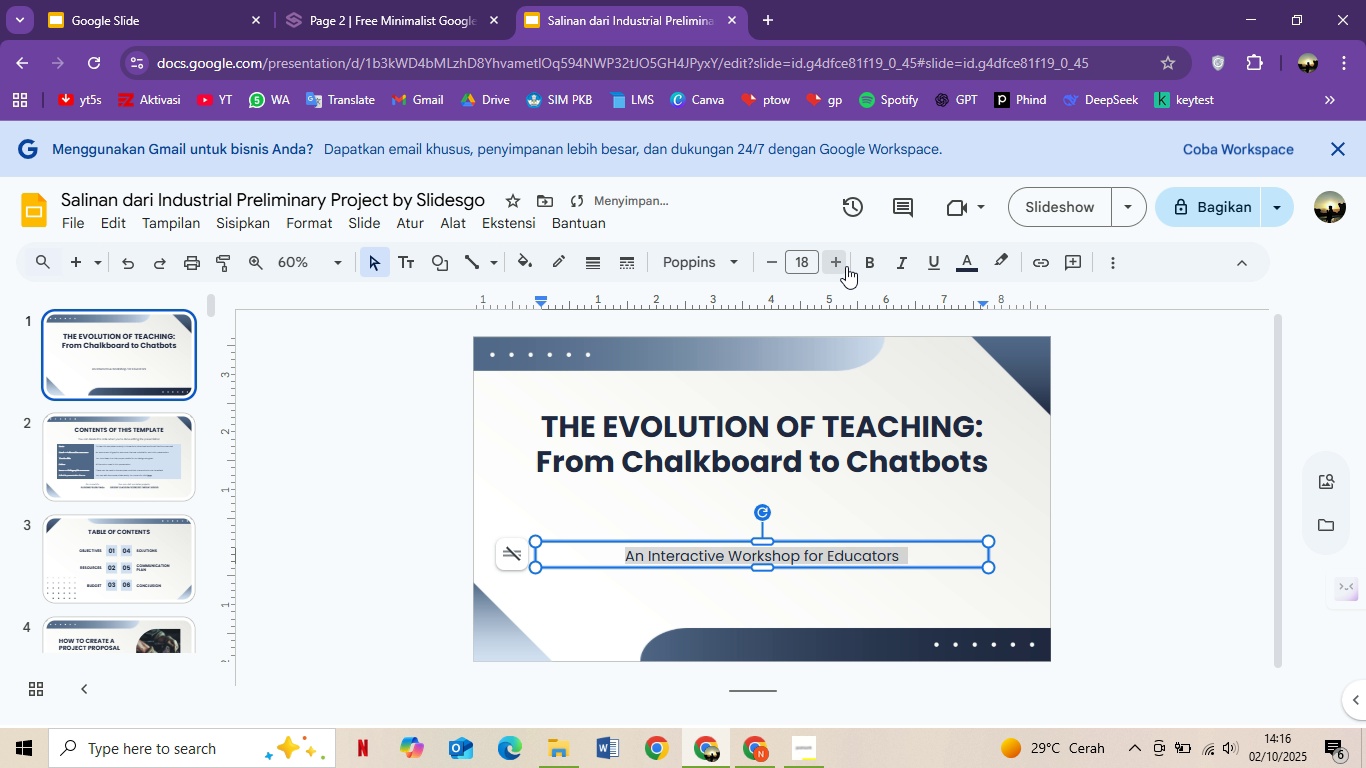 
triple_click([846, 266])
 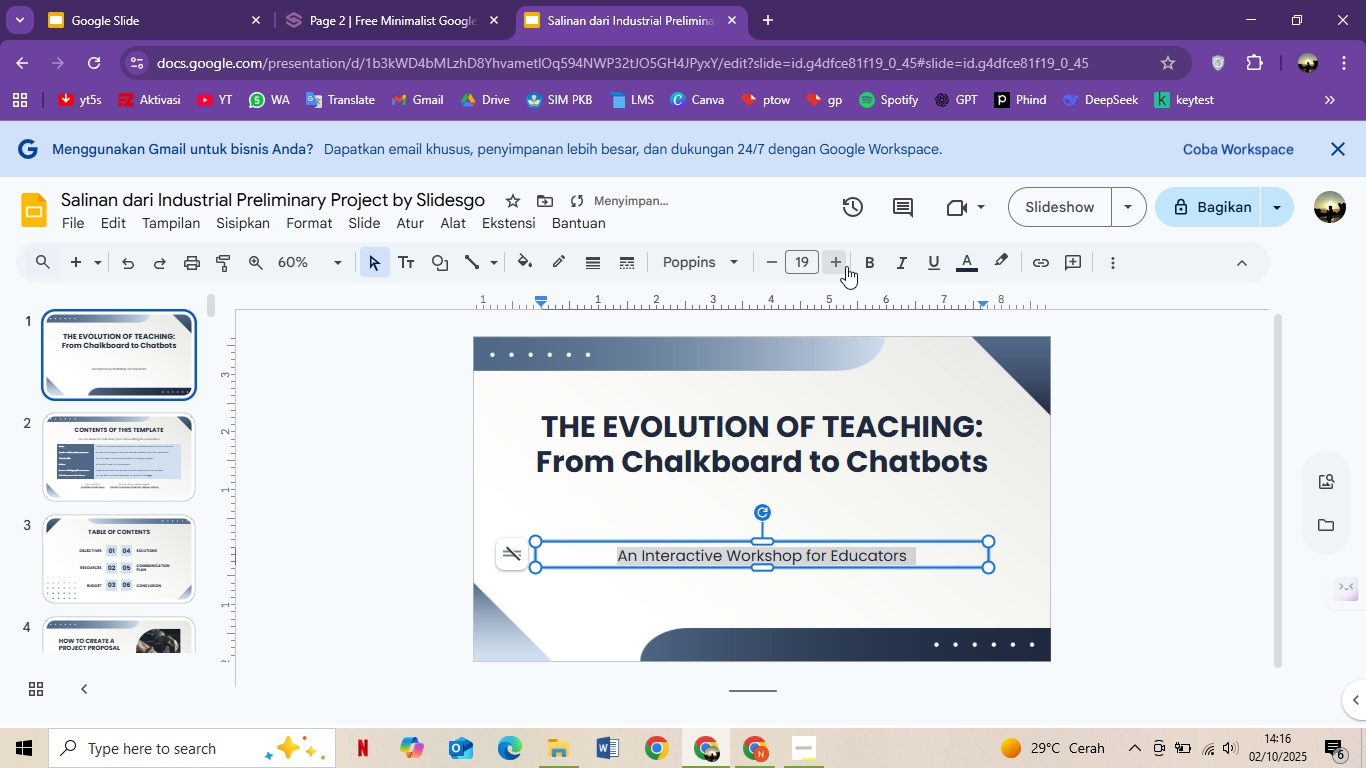 
triple_click([846, 266])
 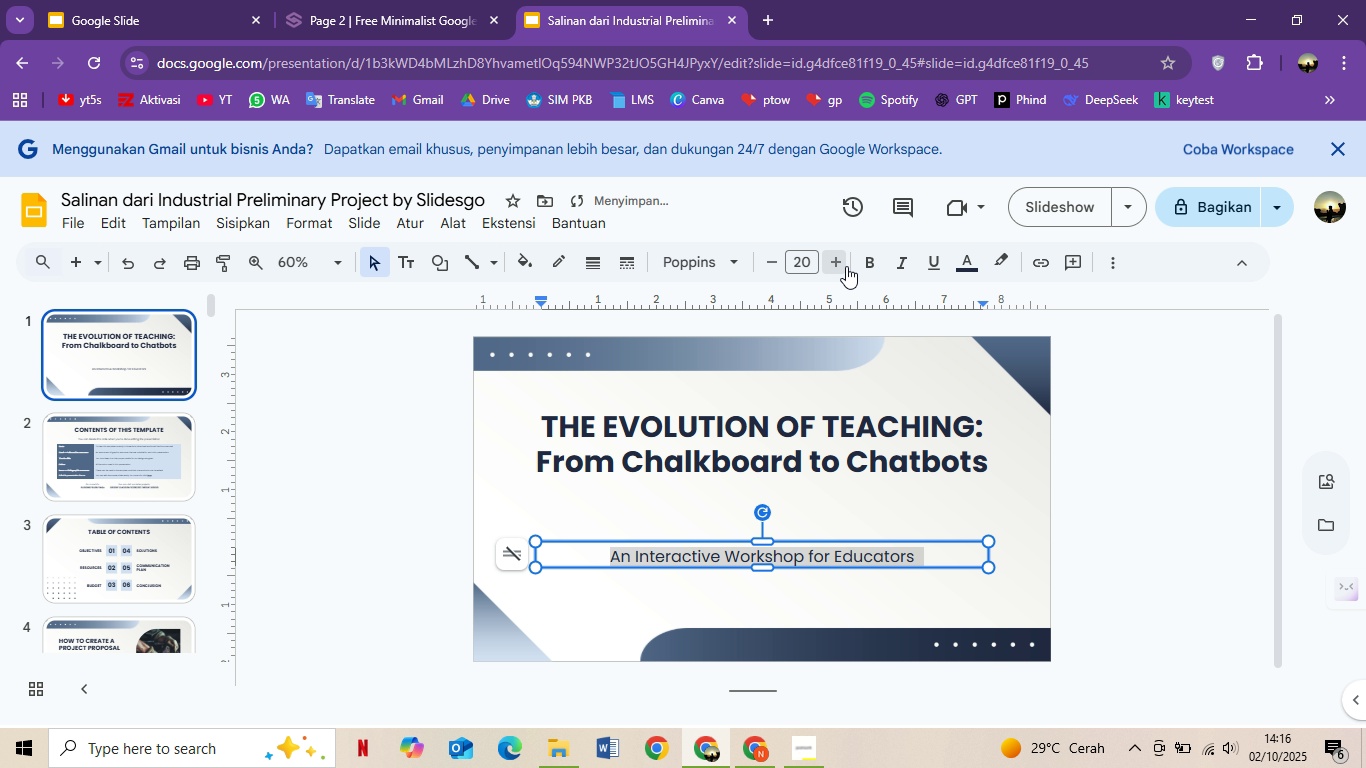 
triple_click([846, 266])
 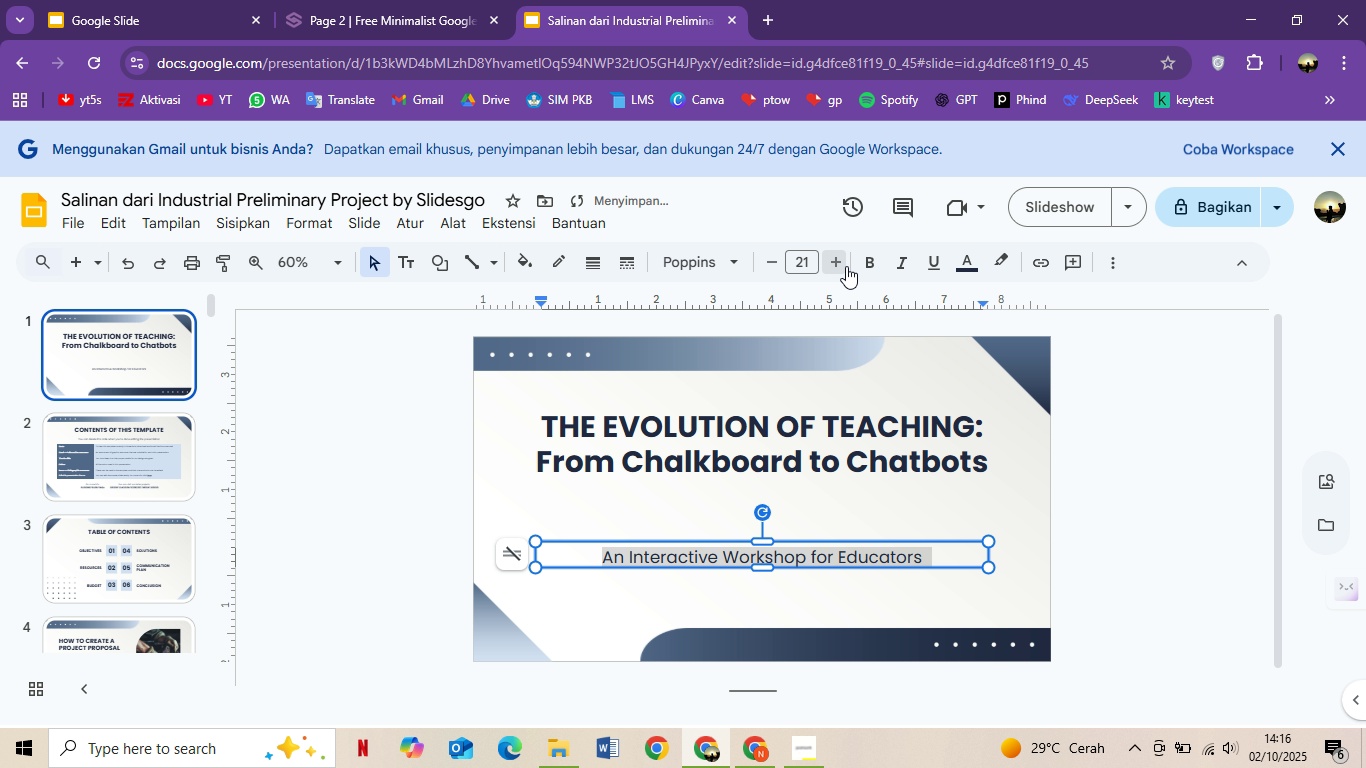 
triple_click([846, 266])
 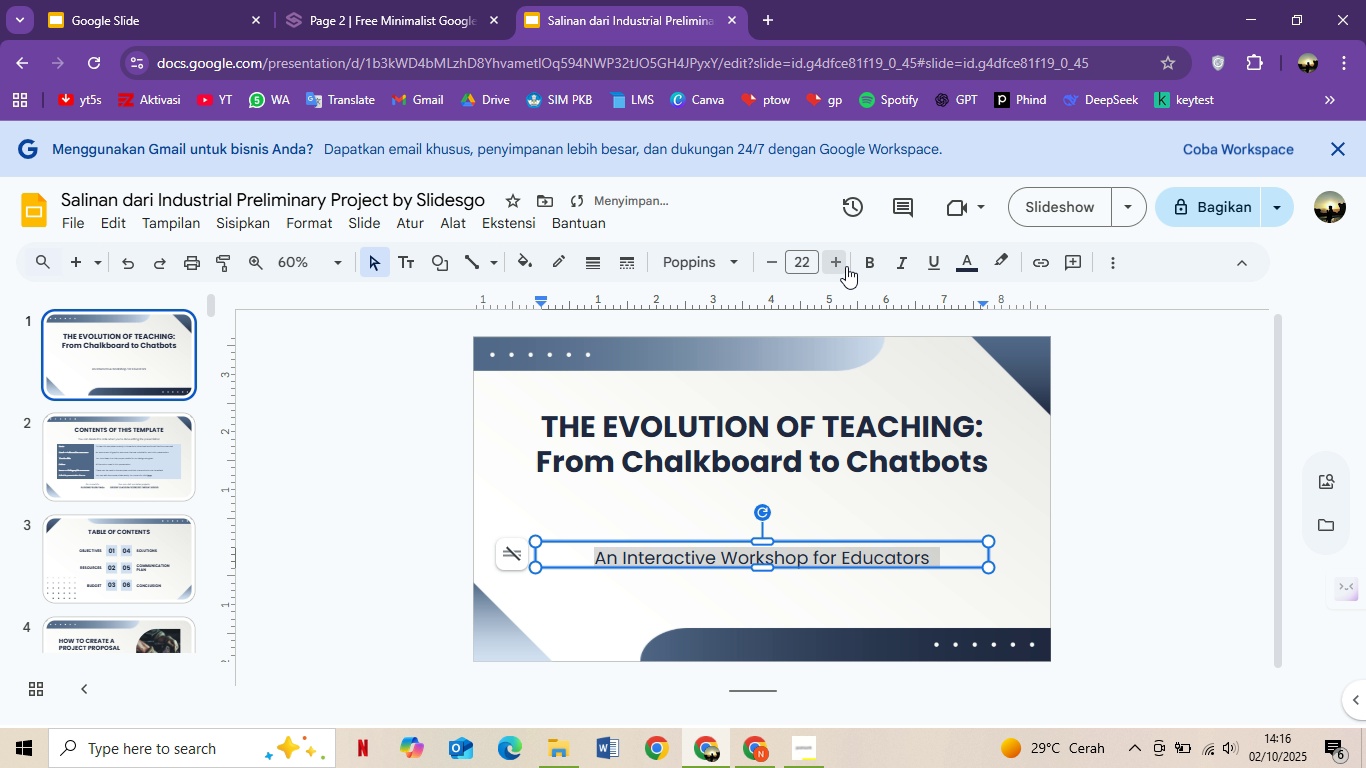 
triple_click([846, 266])
 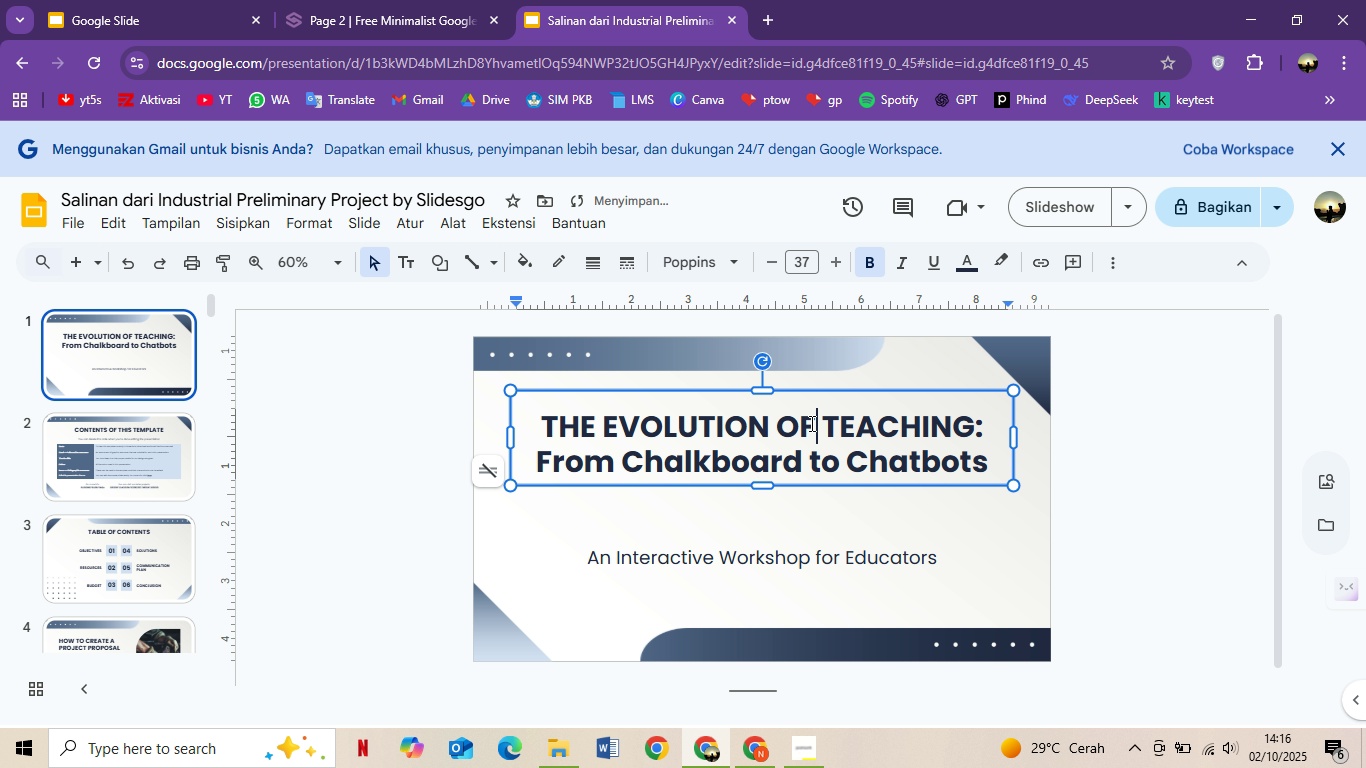 
double_click([810, 423])
 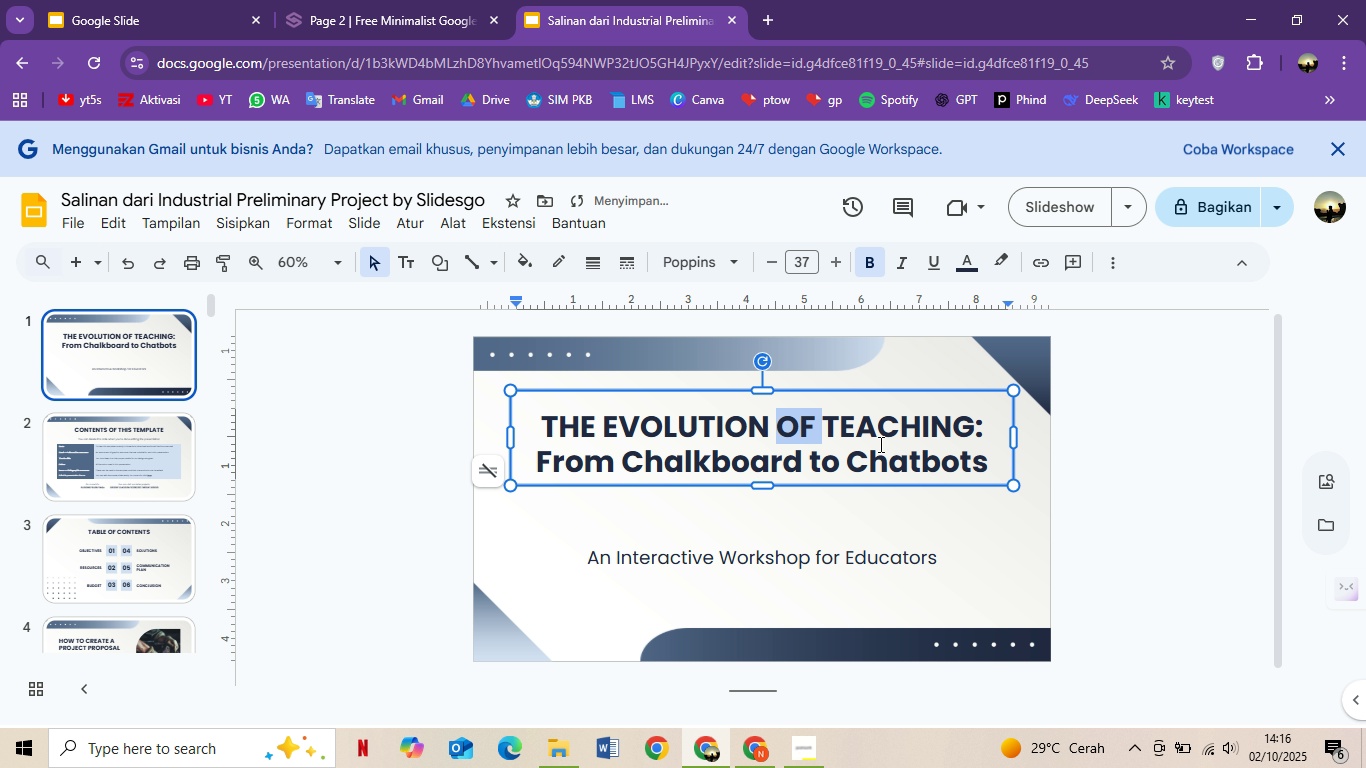 
left_click([879, 443])
 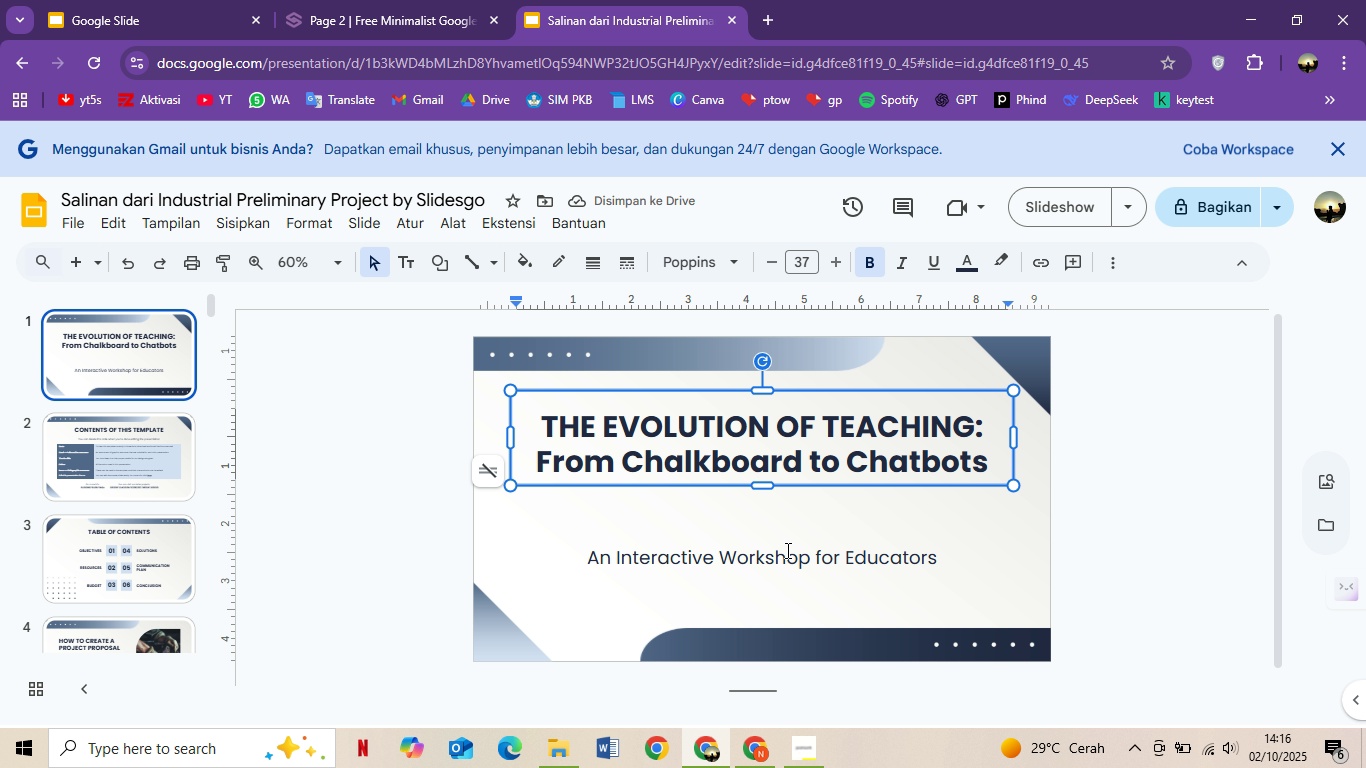 
left_click([783, 557])
 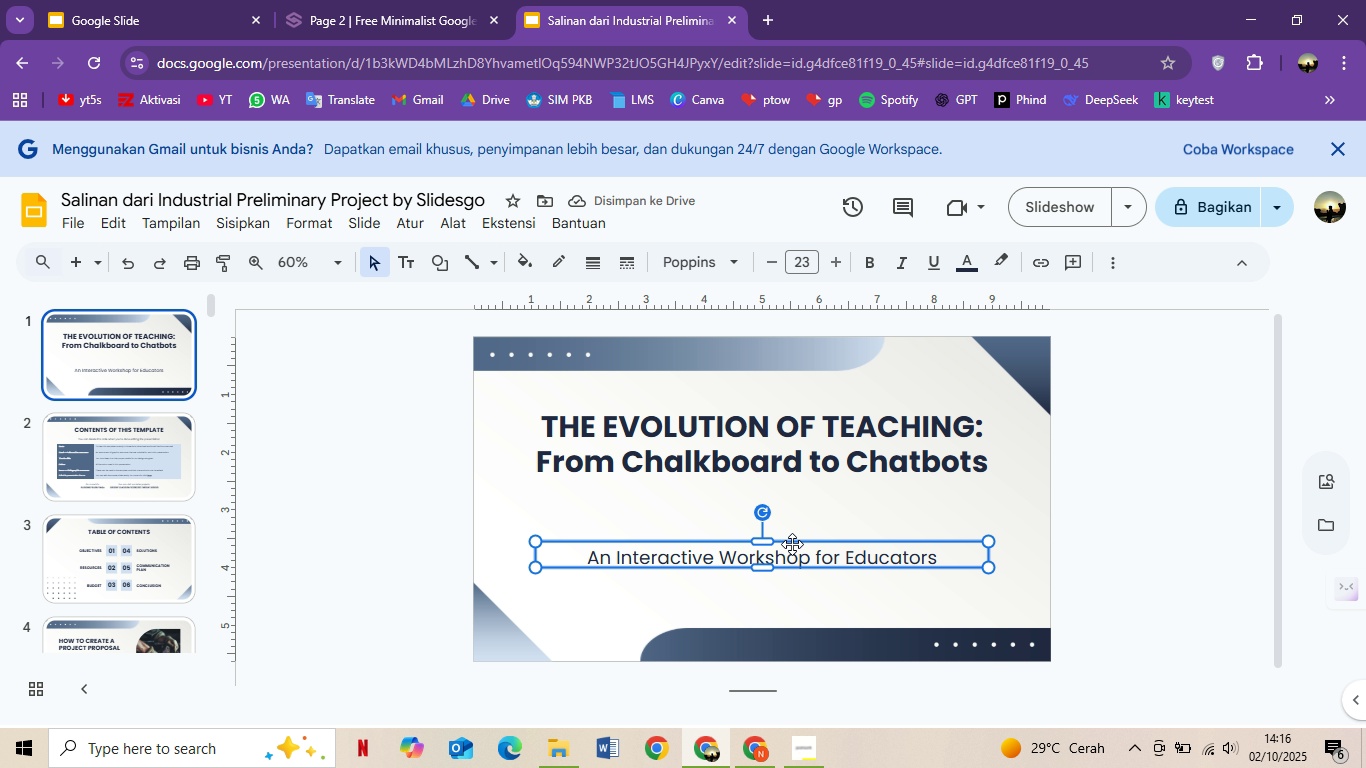 
left_click_drag(start_coordinate=[792, 544], to_coordinate=[793, 521])
 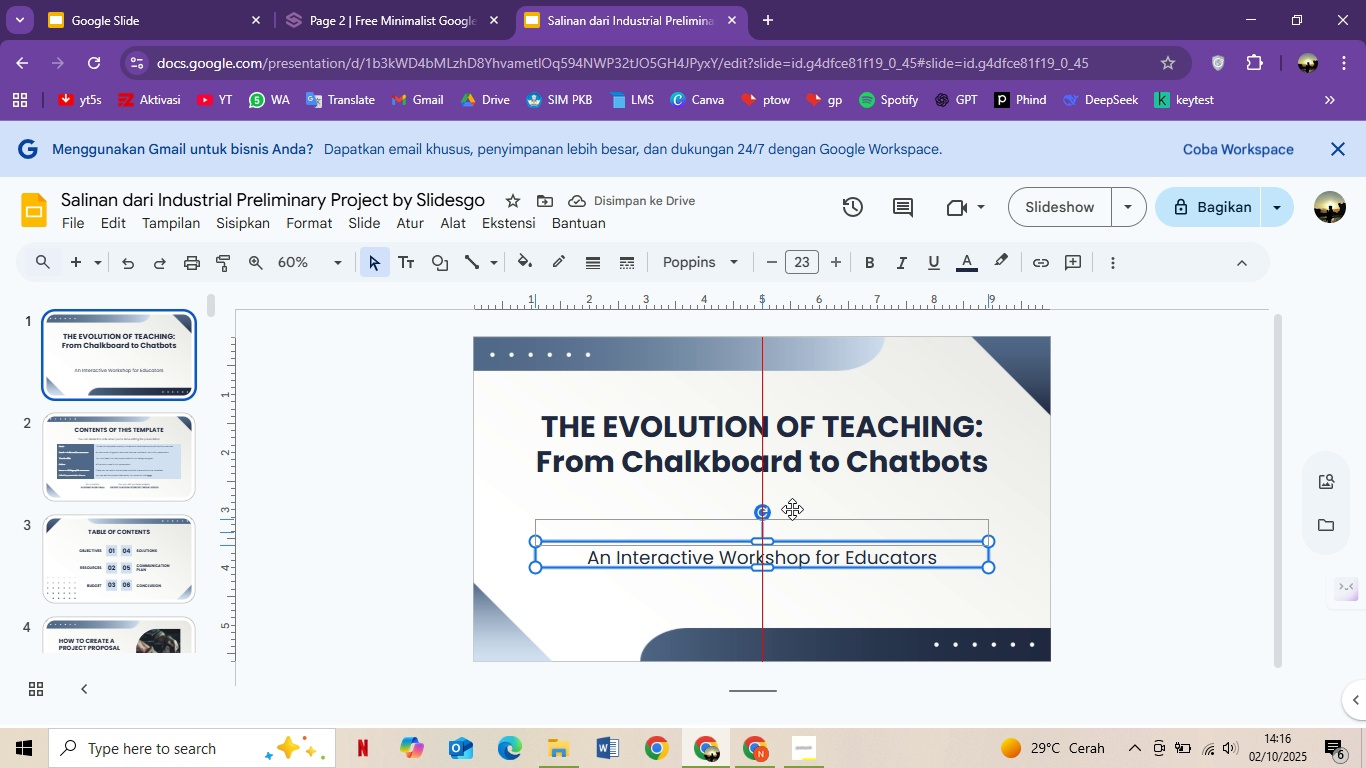 
left_click_drag(start_coordinate=[793, 511], to_coordinate=[792, 500])
 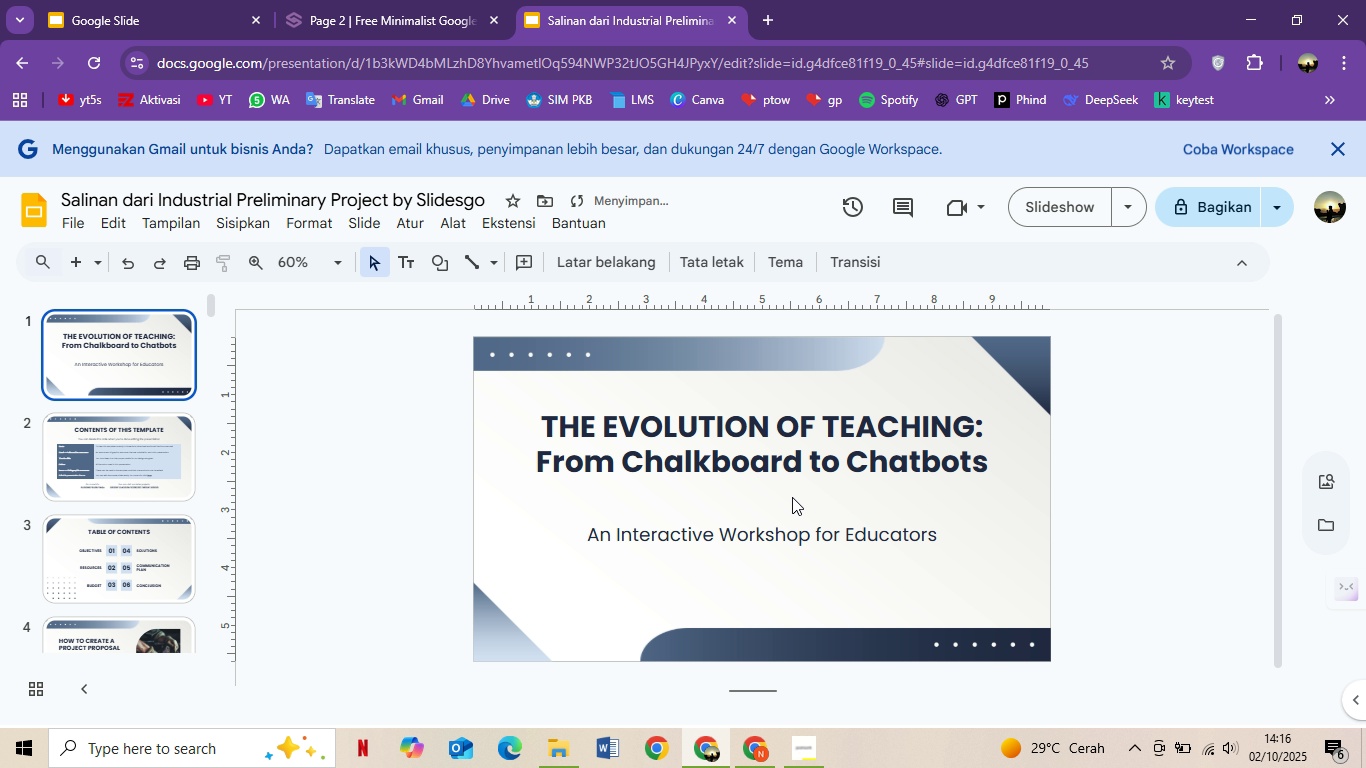 
triple_click([792, 497])
 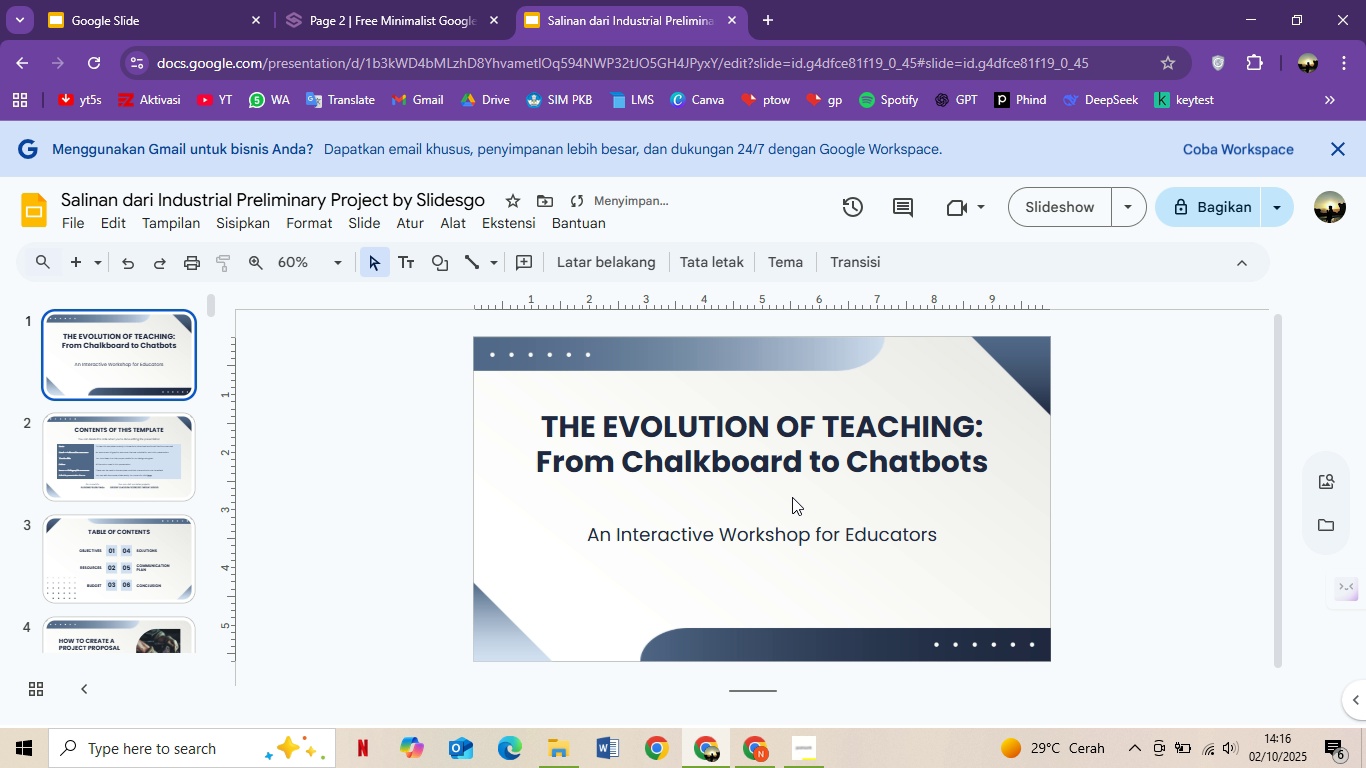 
triple_click([792, 497])
 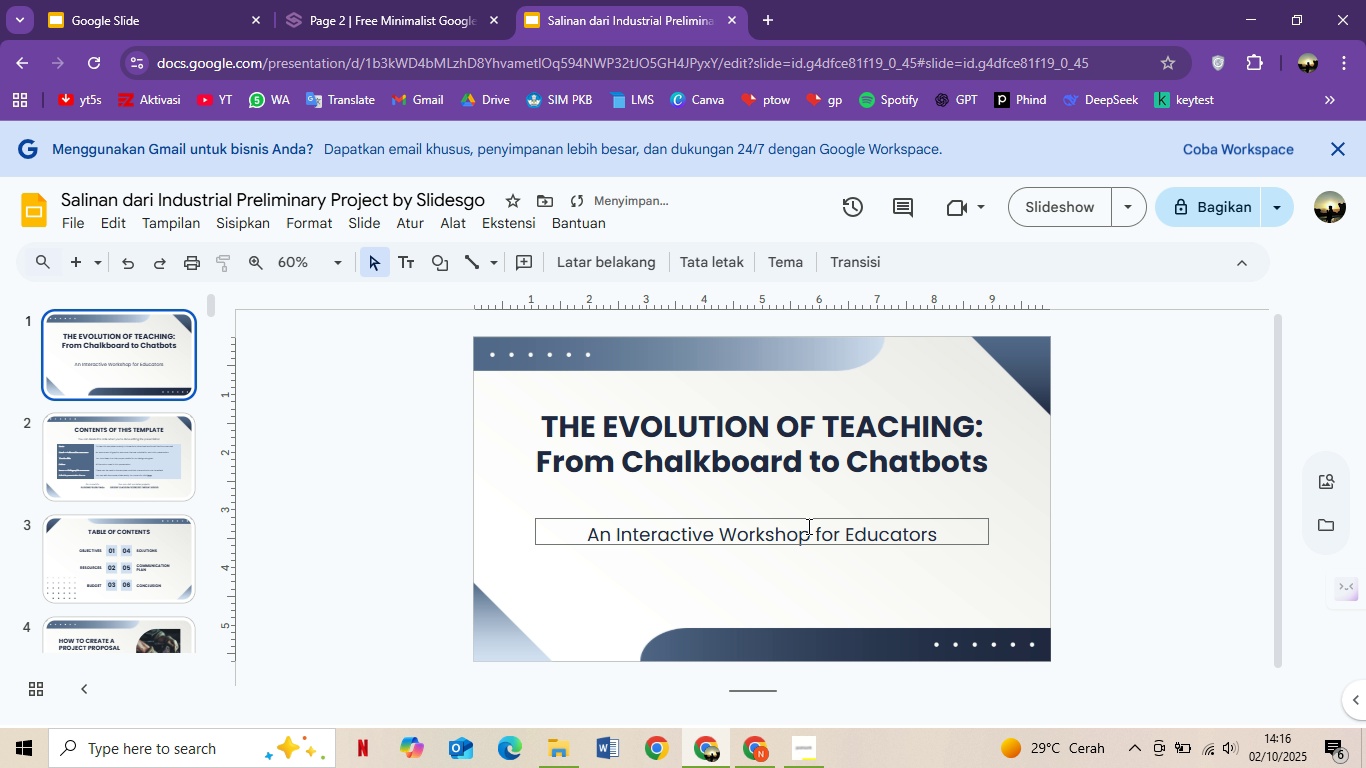 
left_click_drag(start_coordinate=[792, 497], to_coordinate=[792, 490])
 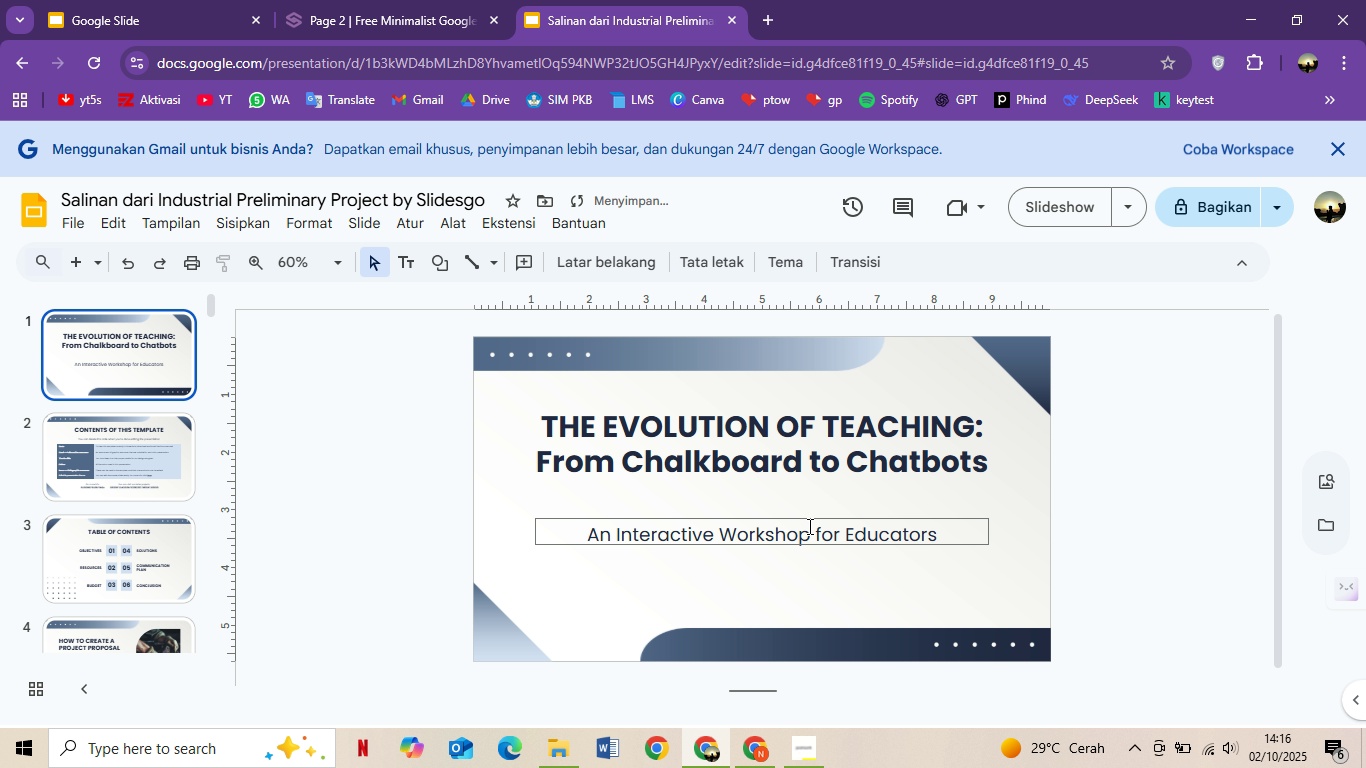 
left_click([808, 529])
 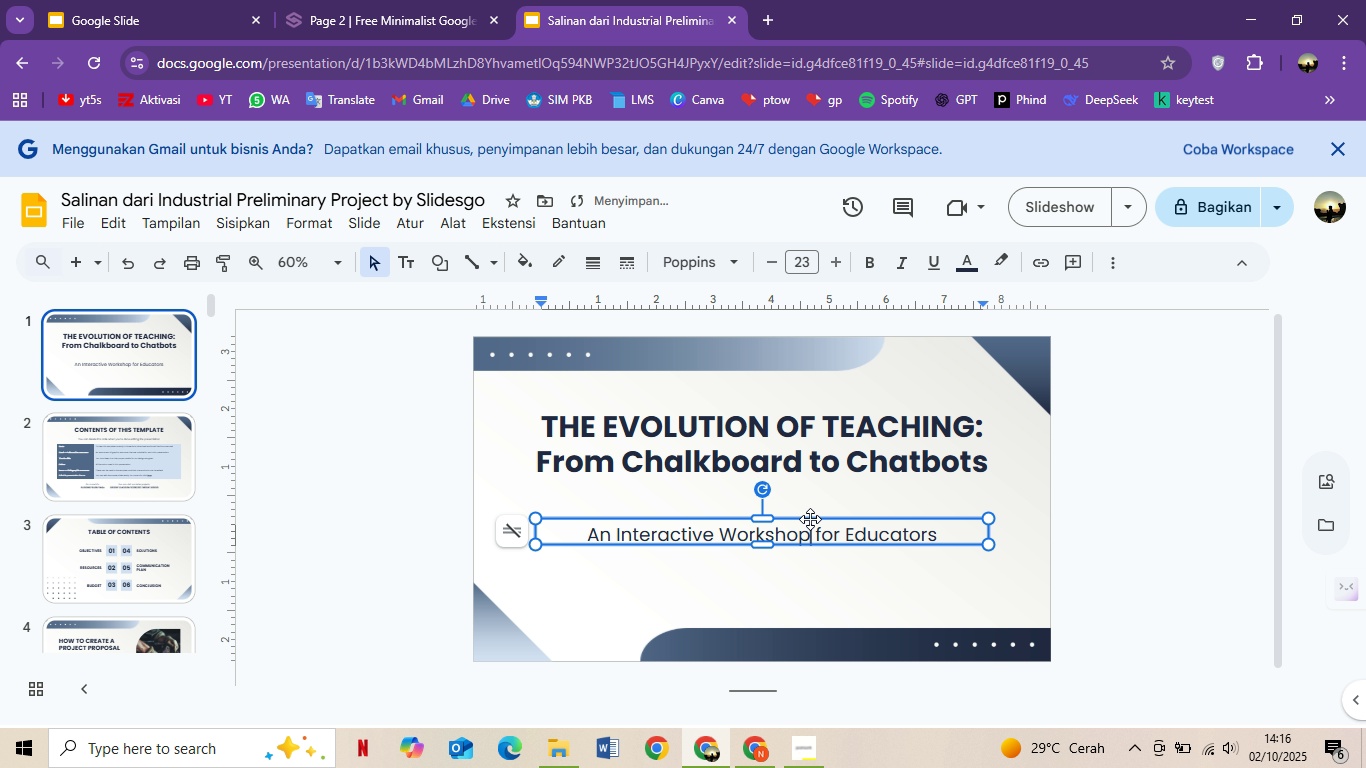 
left_click([810, 519])
 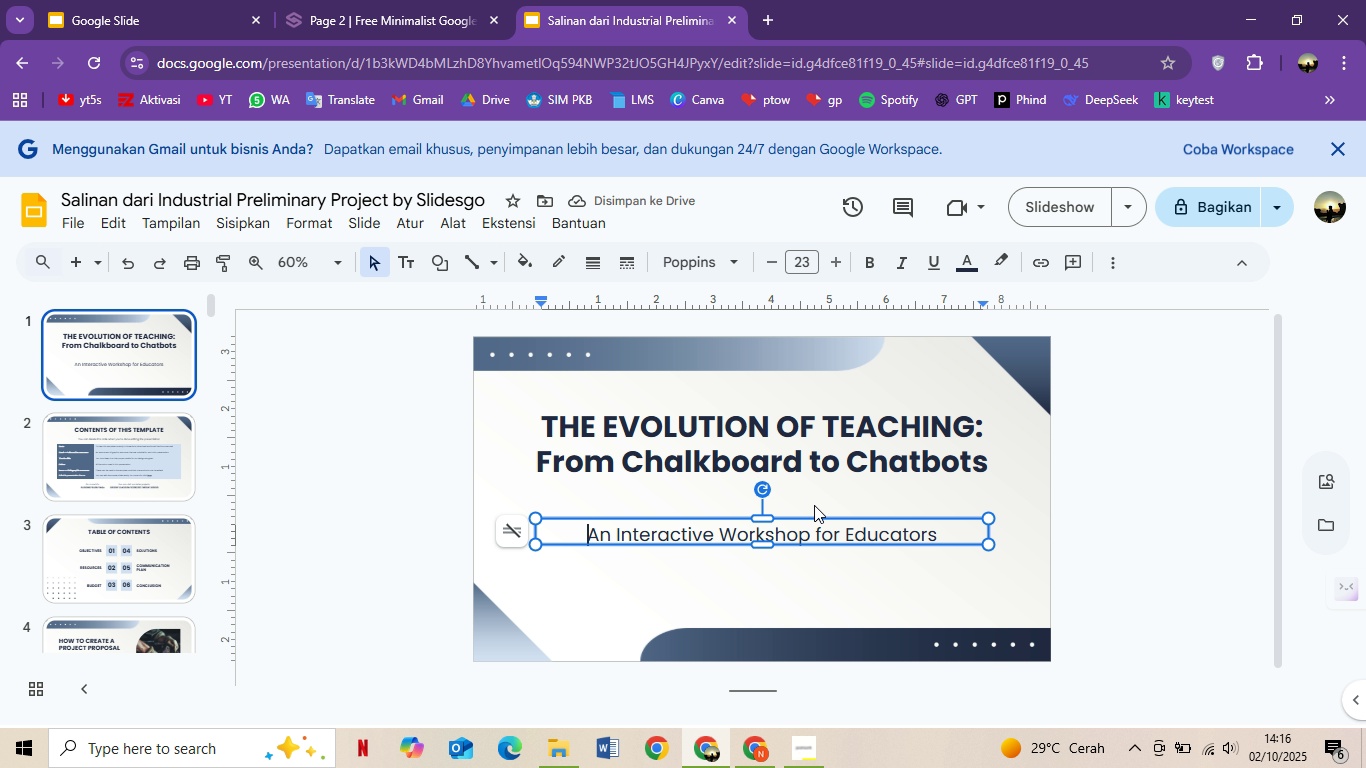 
triple_click([814, 505])
 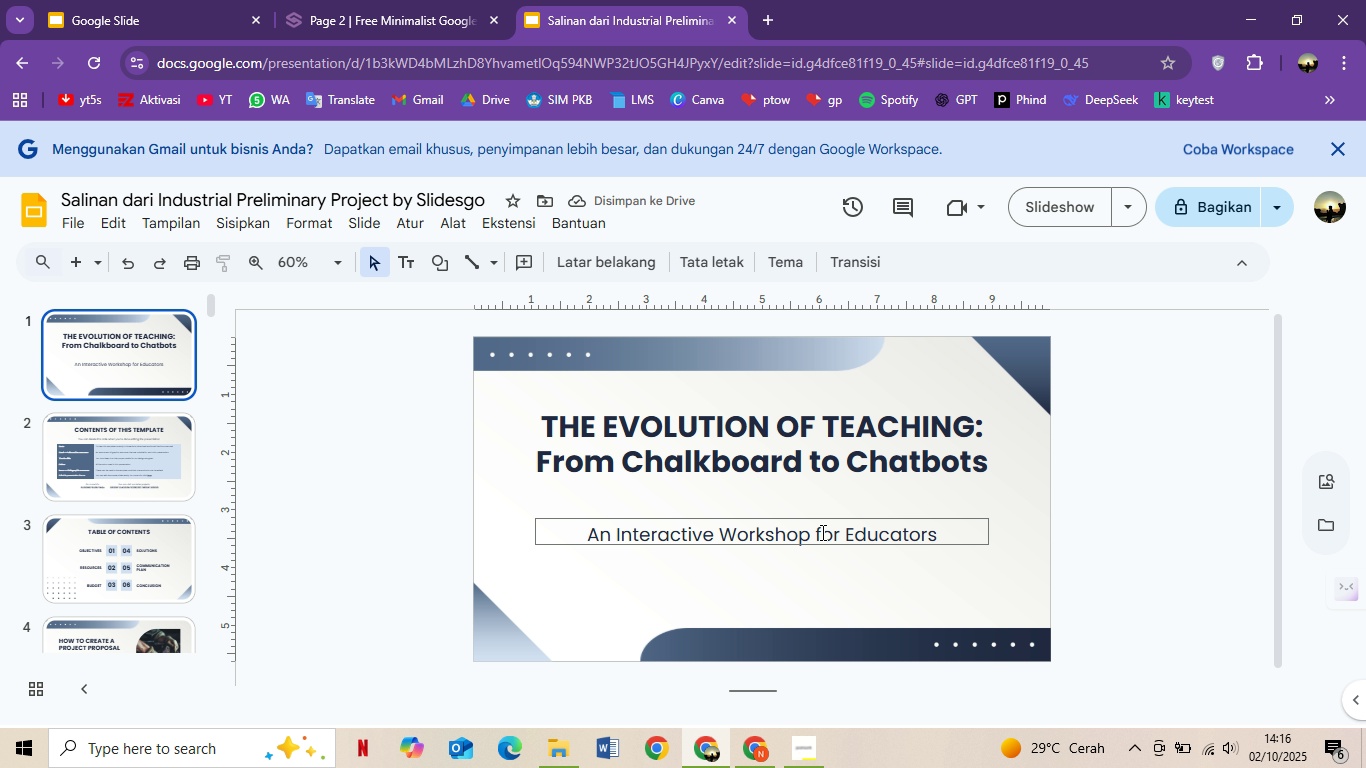 
left_click([821, 535])
 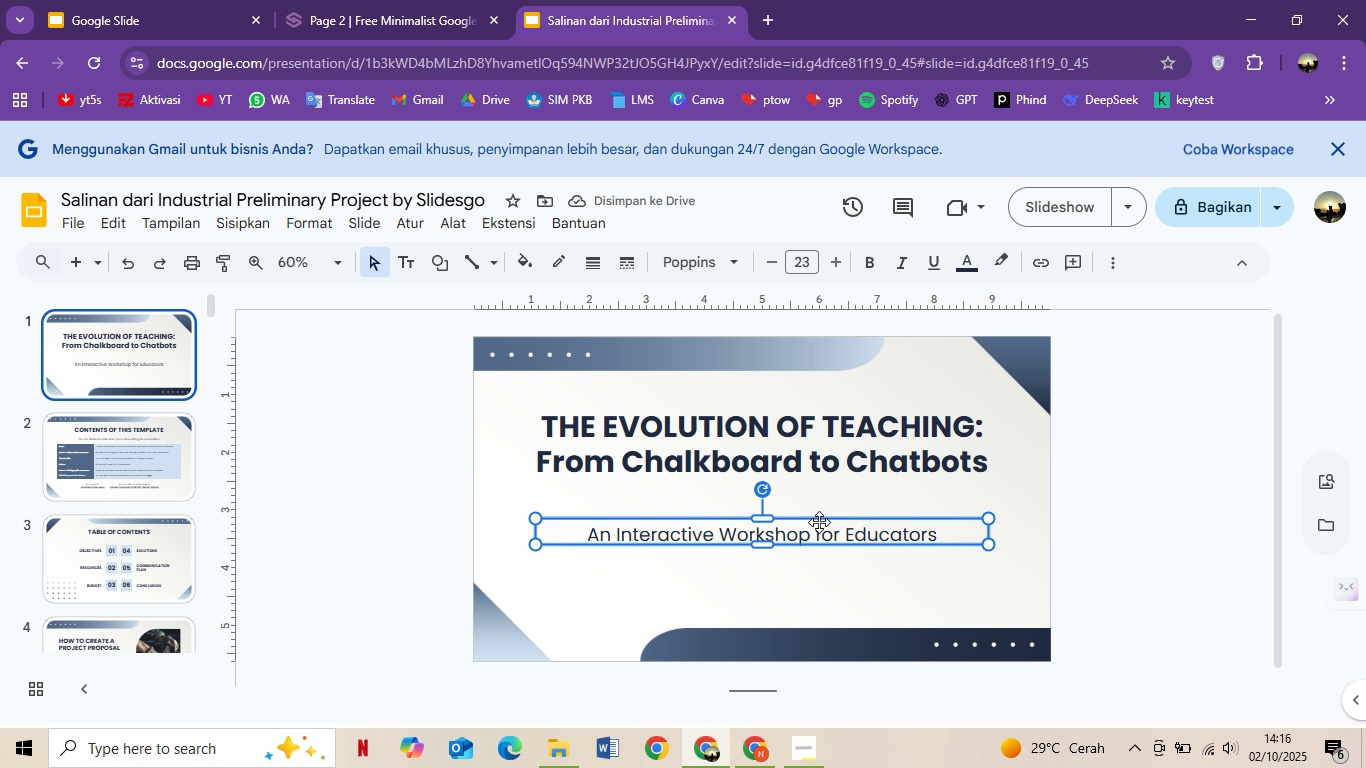 
triple_click([823, 504])
 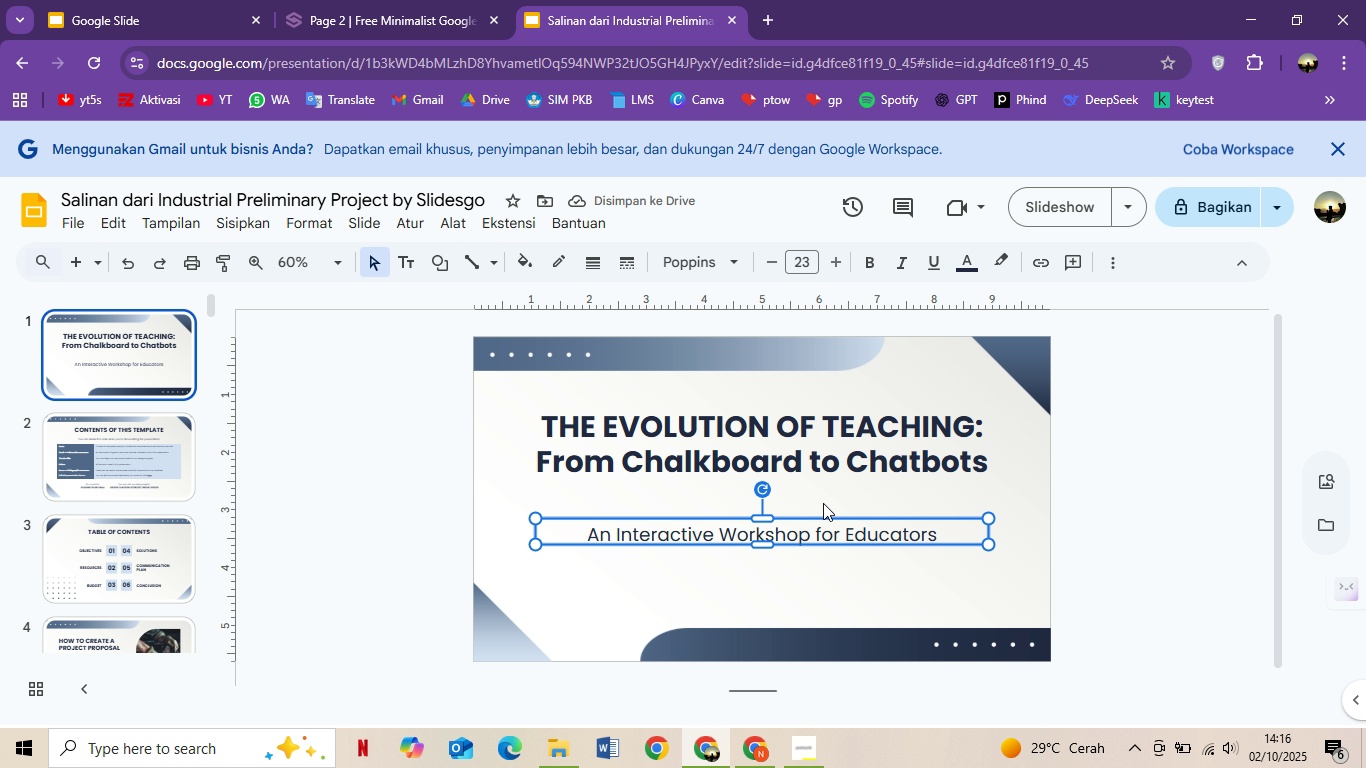 
triple_click([823, 504])
 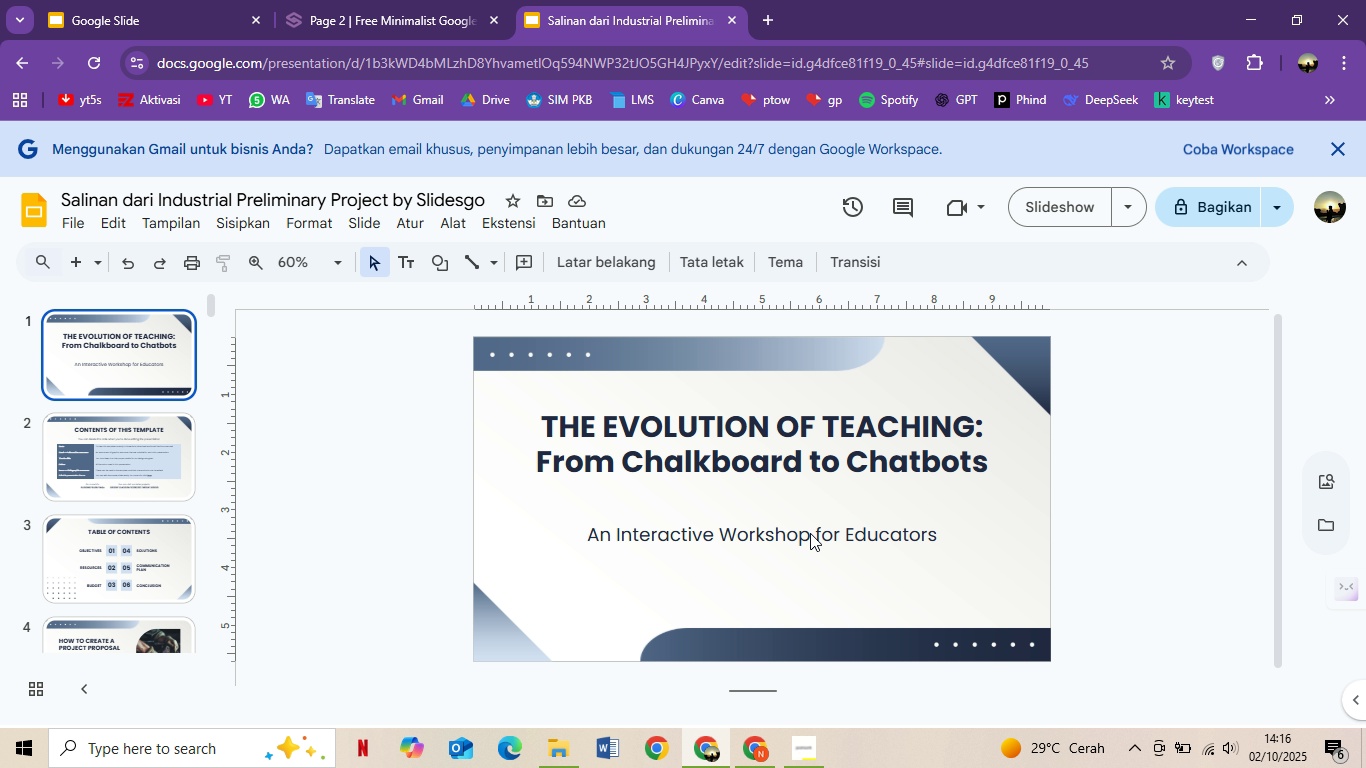 
left_click([810, 533])
 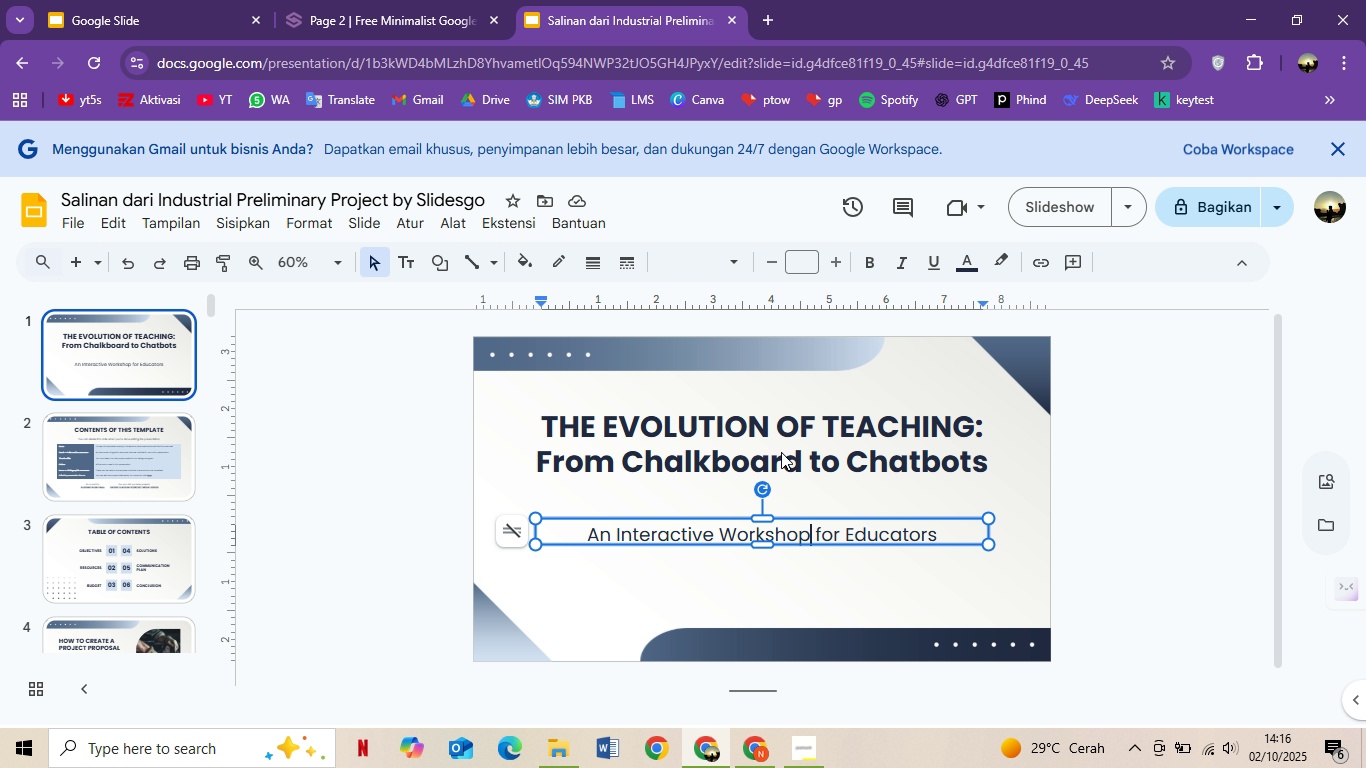 
left_click([781, 452])
 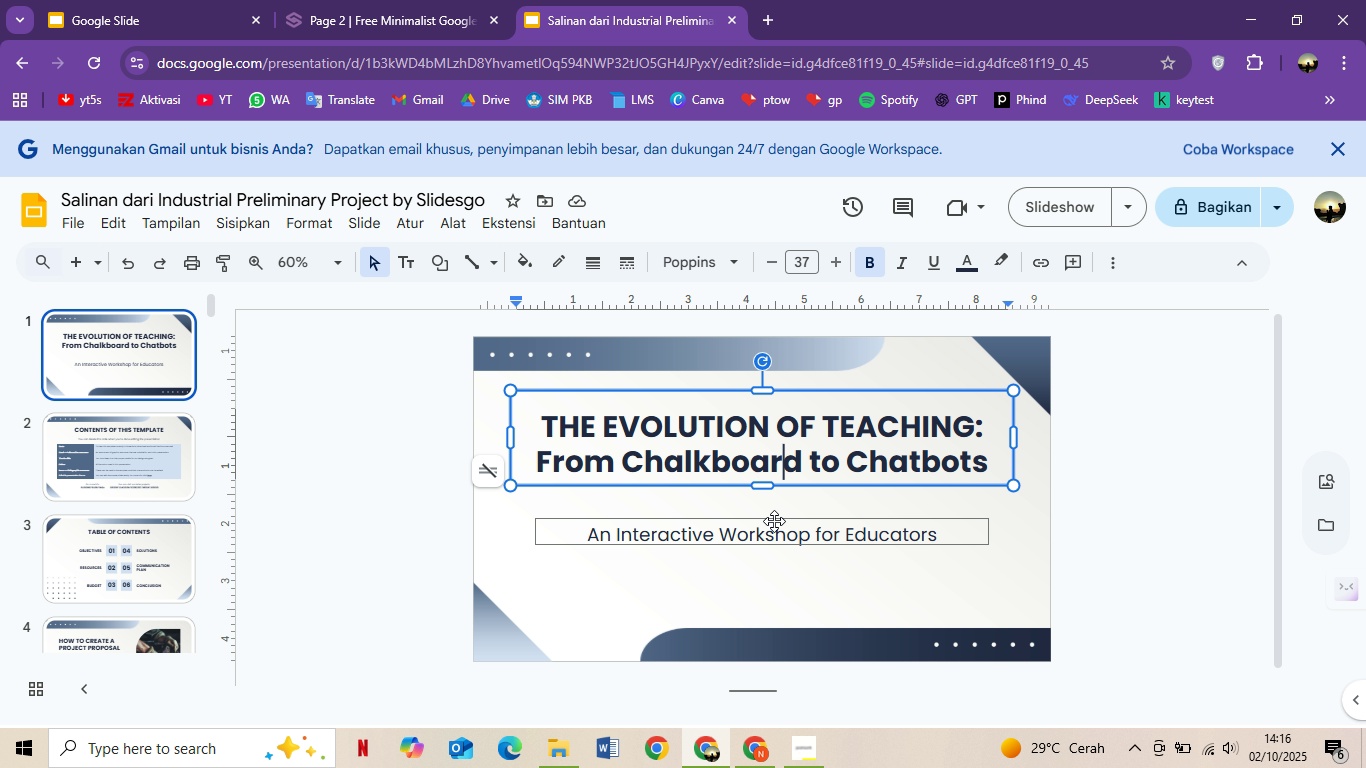 
left_click([774, 529])
 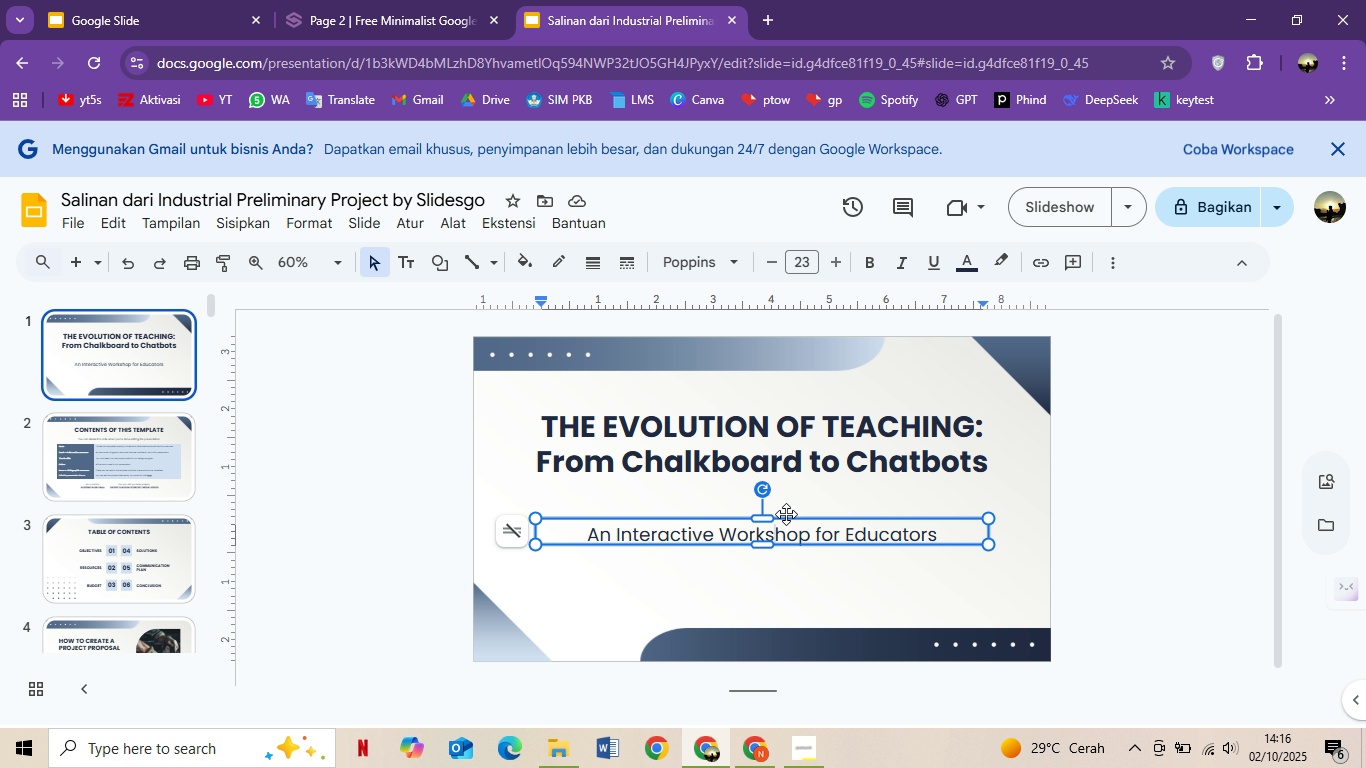 
left_click([786, 514])
 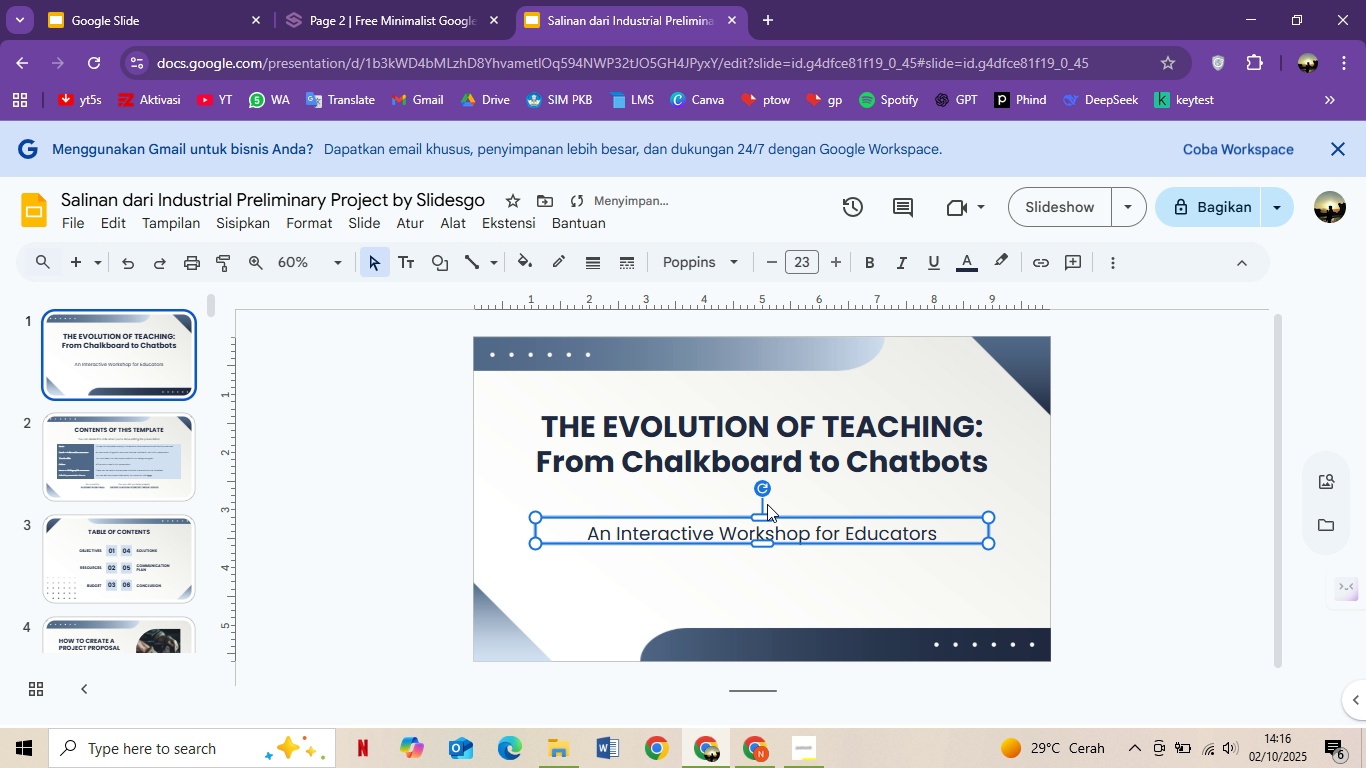 
key(ArrowUp)
 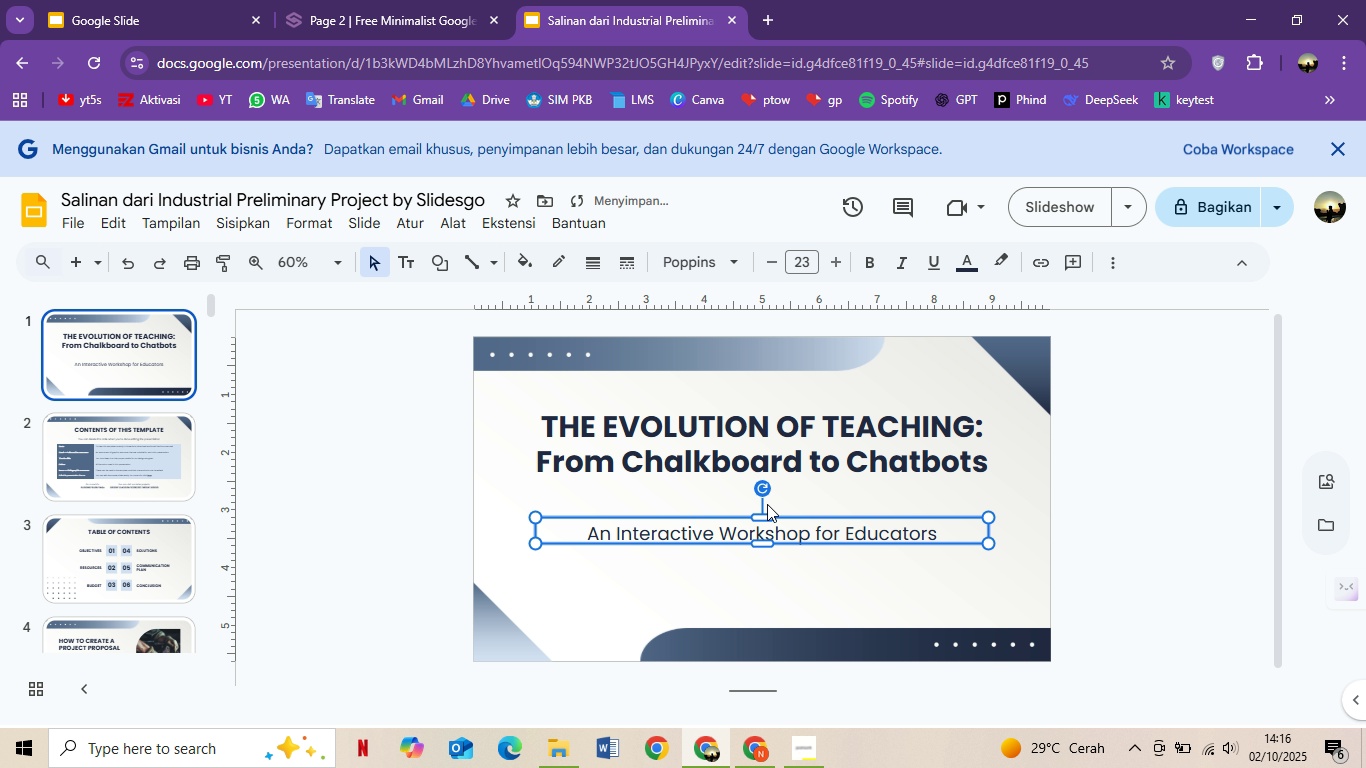 
hold_key(key=ArrowUp, duration=1.28)
 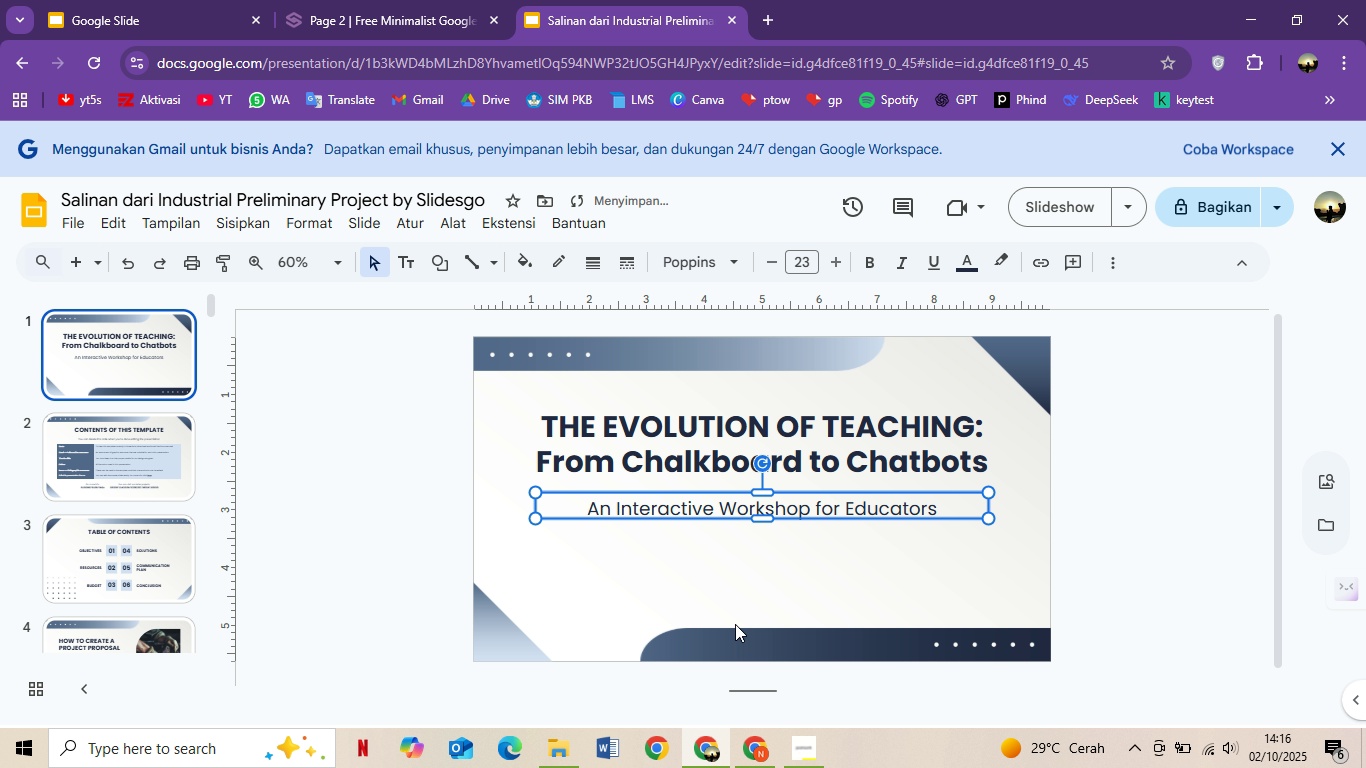 
left_click([743, 600])
 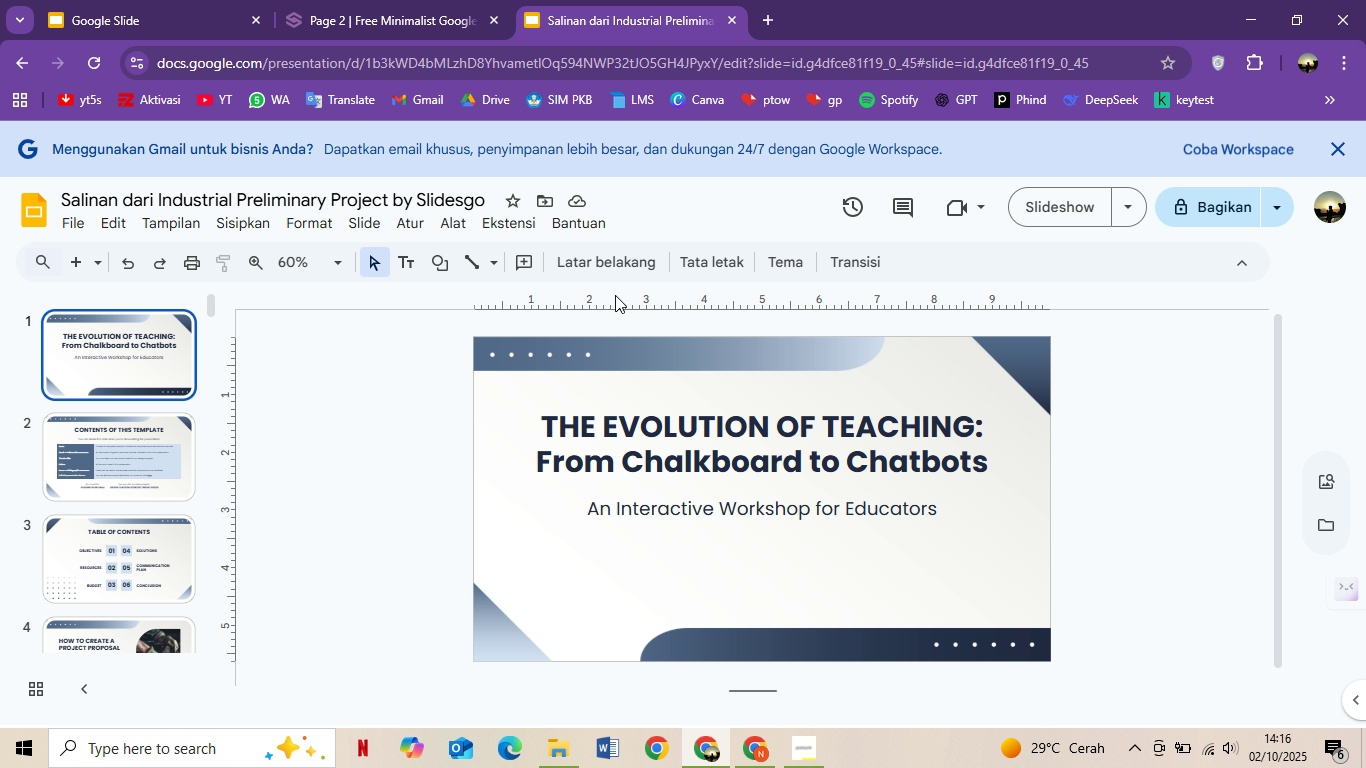 
left_click([681, 507])
 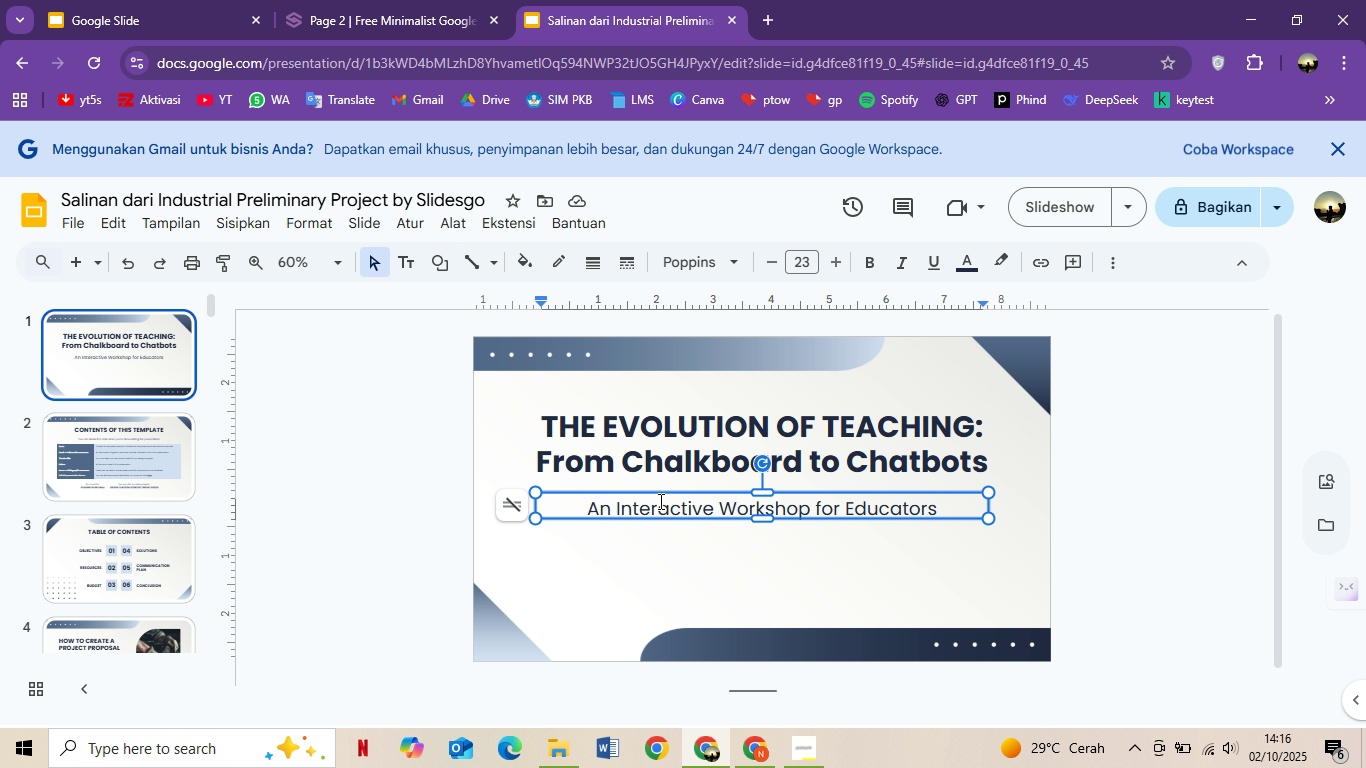 
left_click([660, 492])
 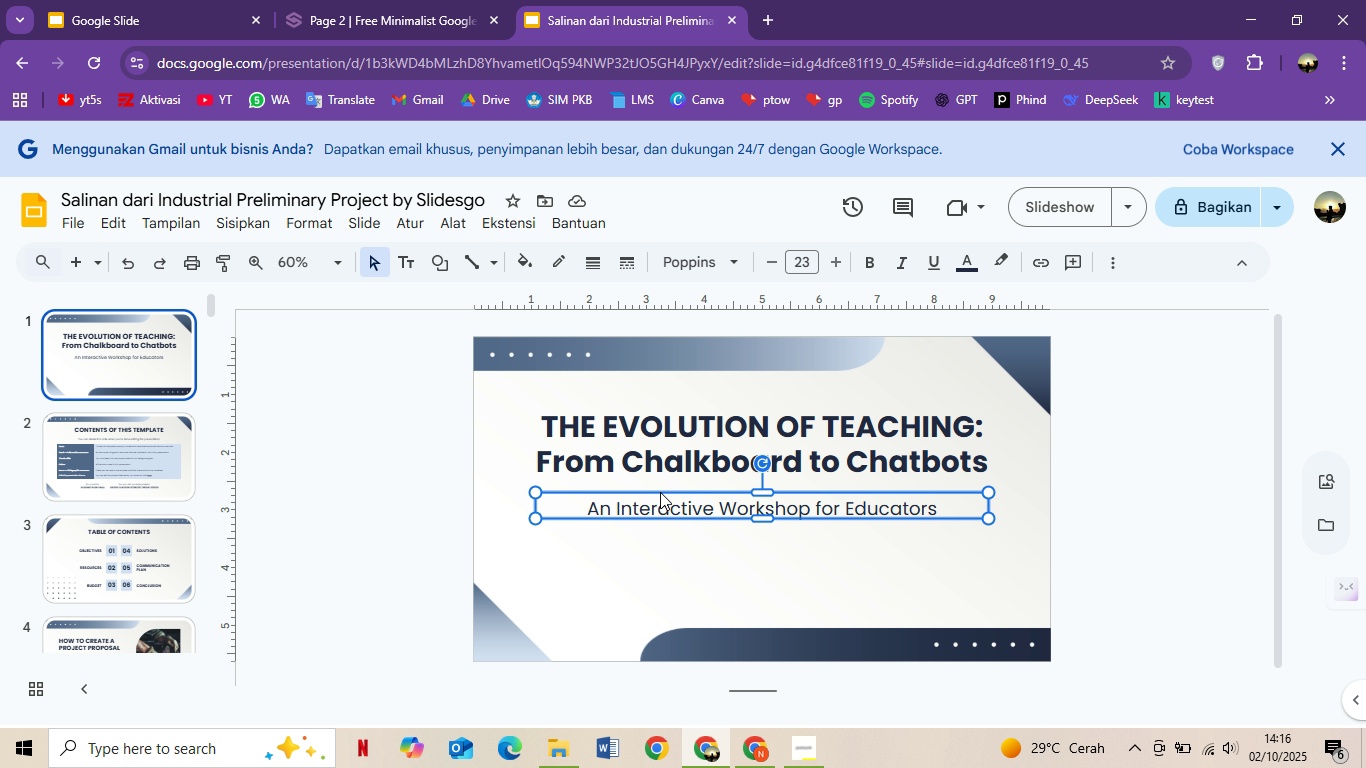 
key(Control+C)
 